 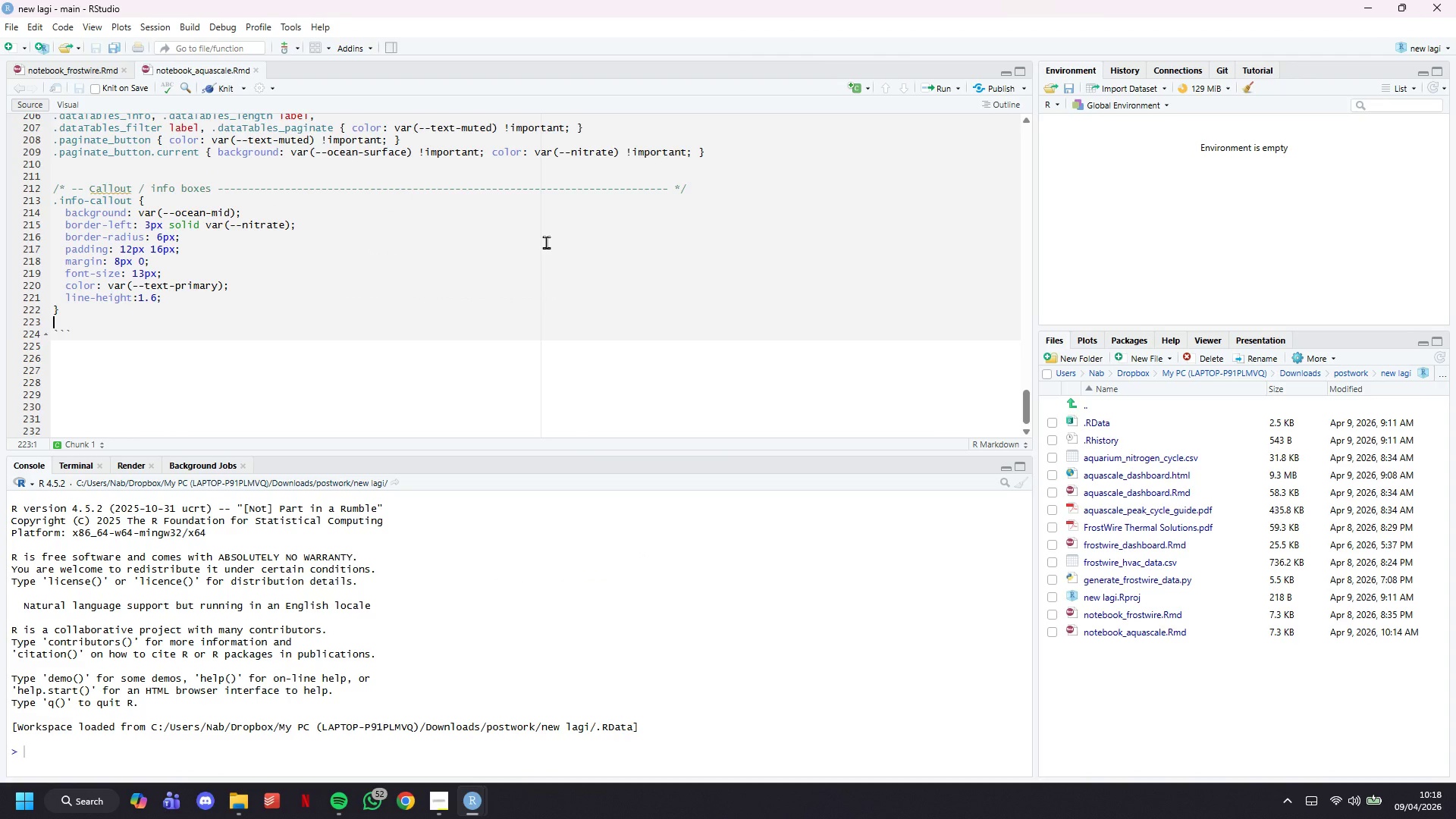 
key(Enter)
 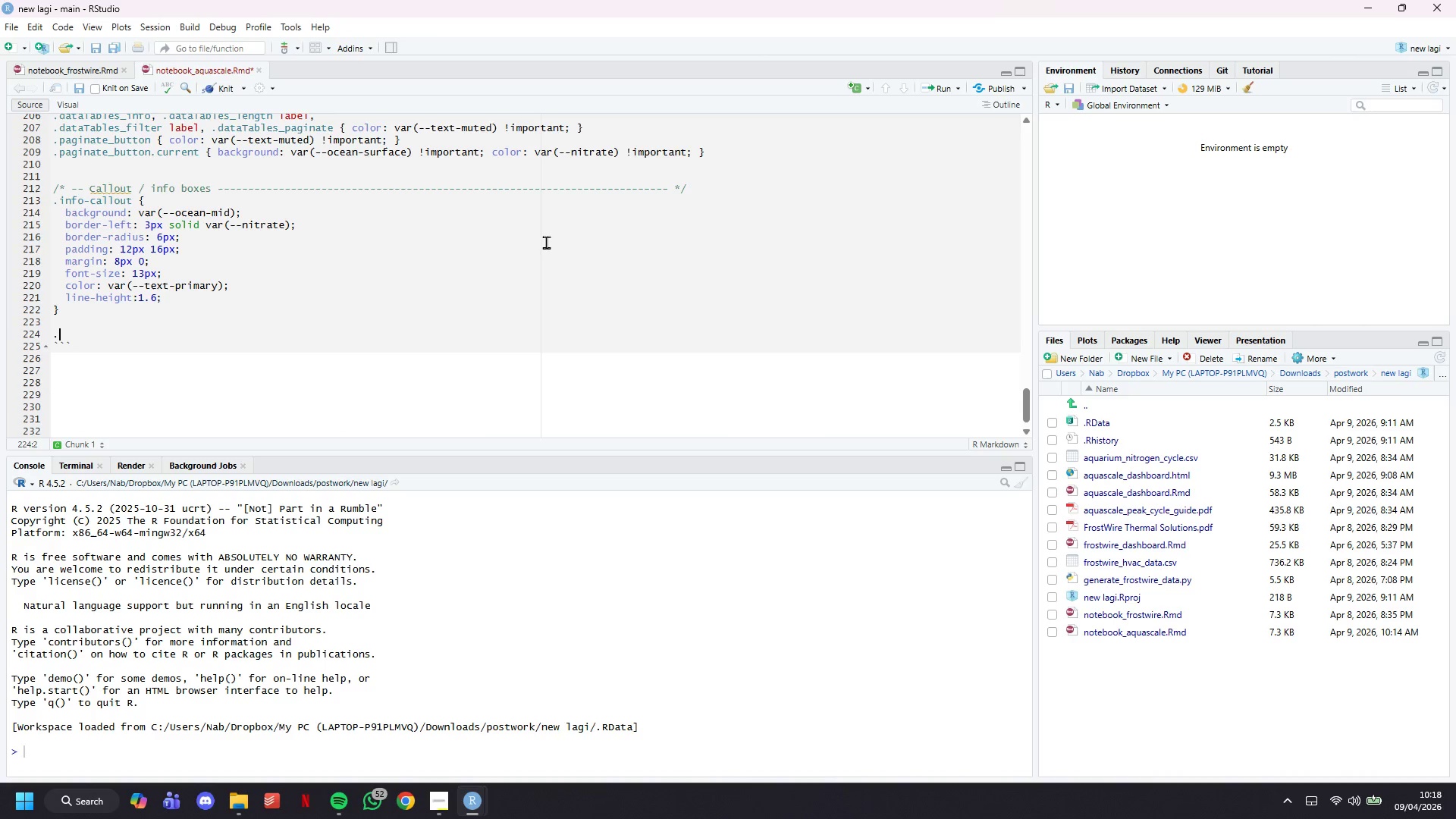 
type(.info-callout.danger { )
 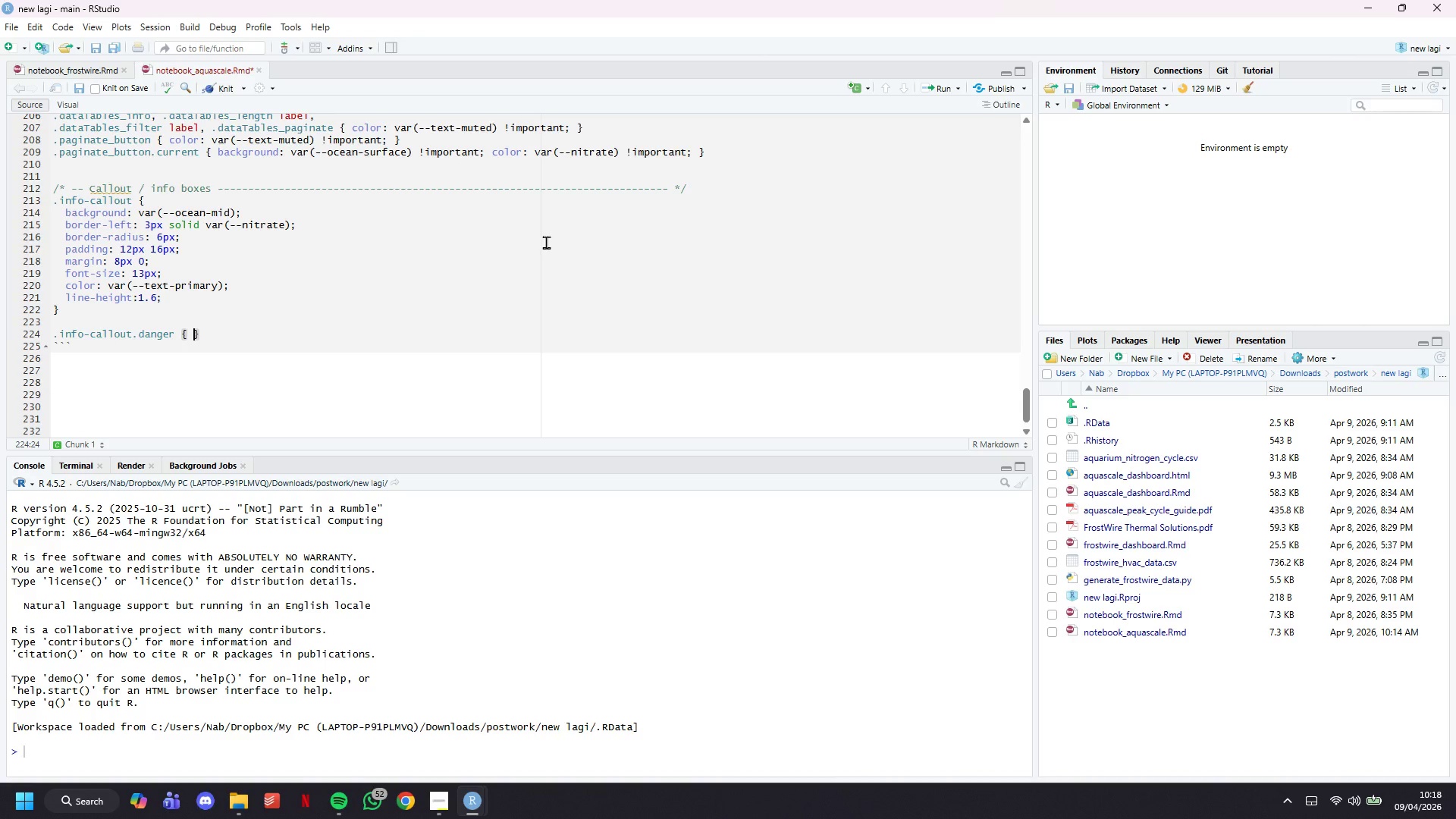 
wait(22.7)
 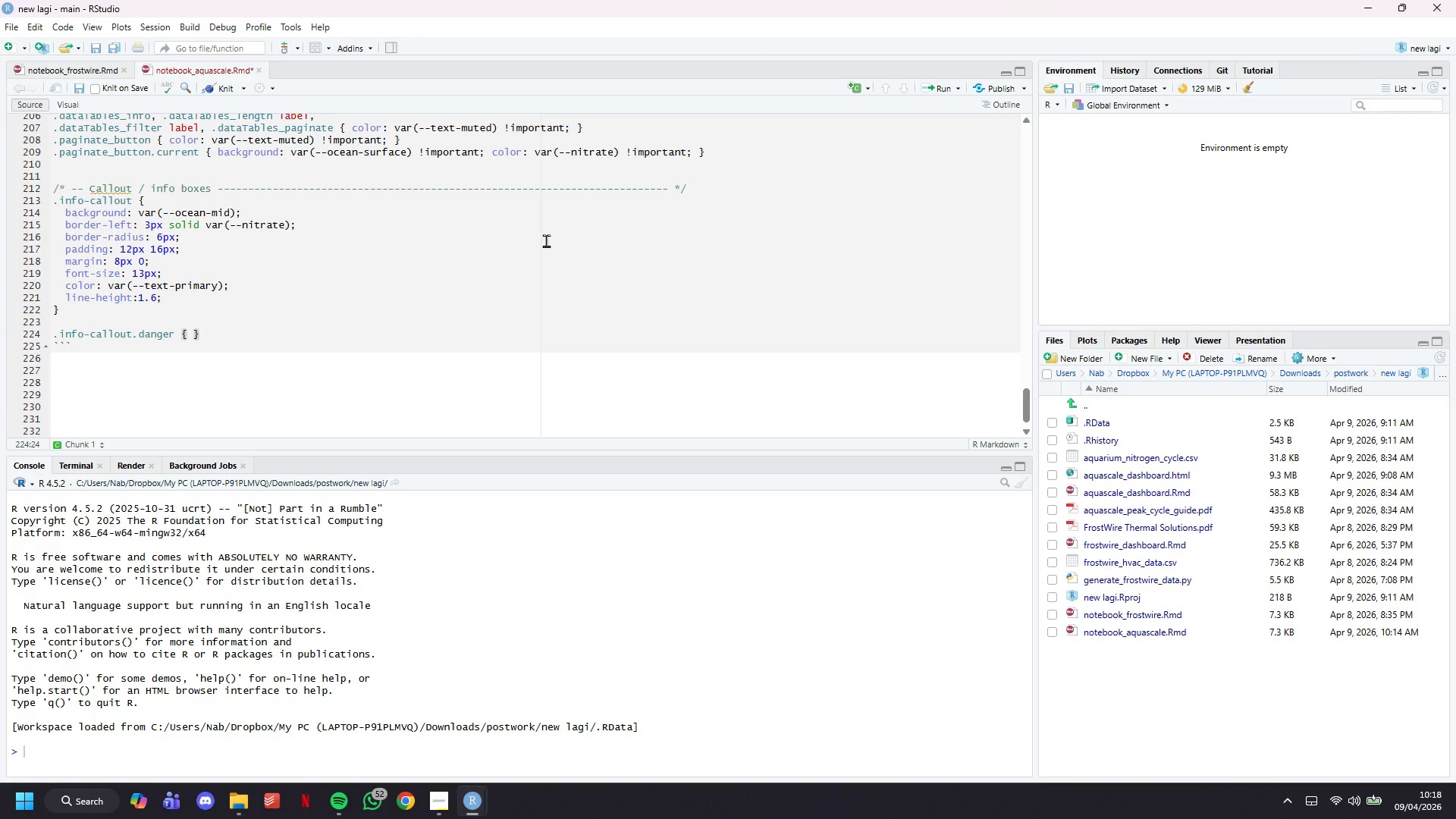 
type(border-left-color )
key(Backspace)
type(: var(--danger-red)
 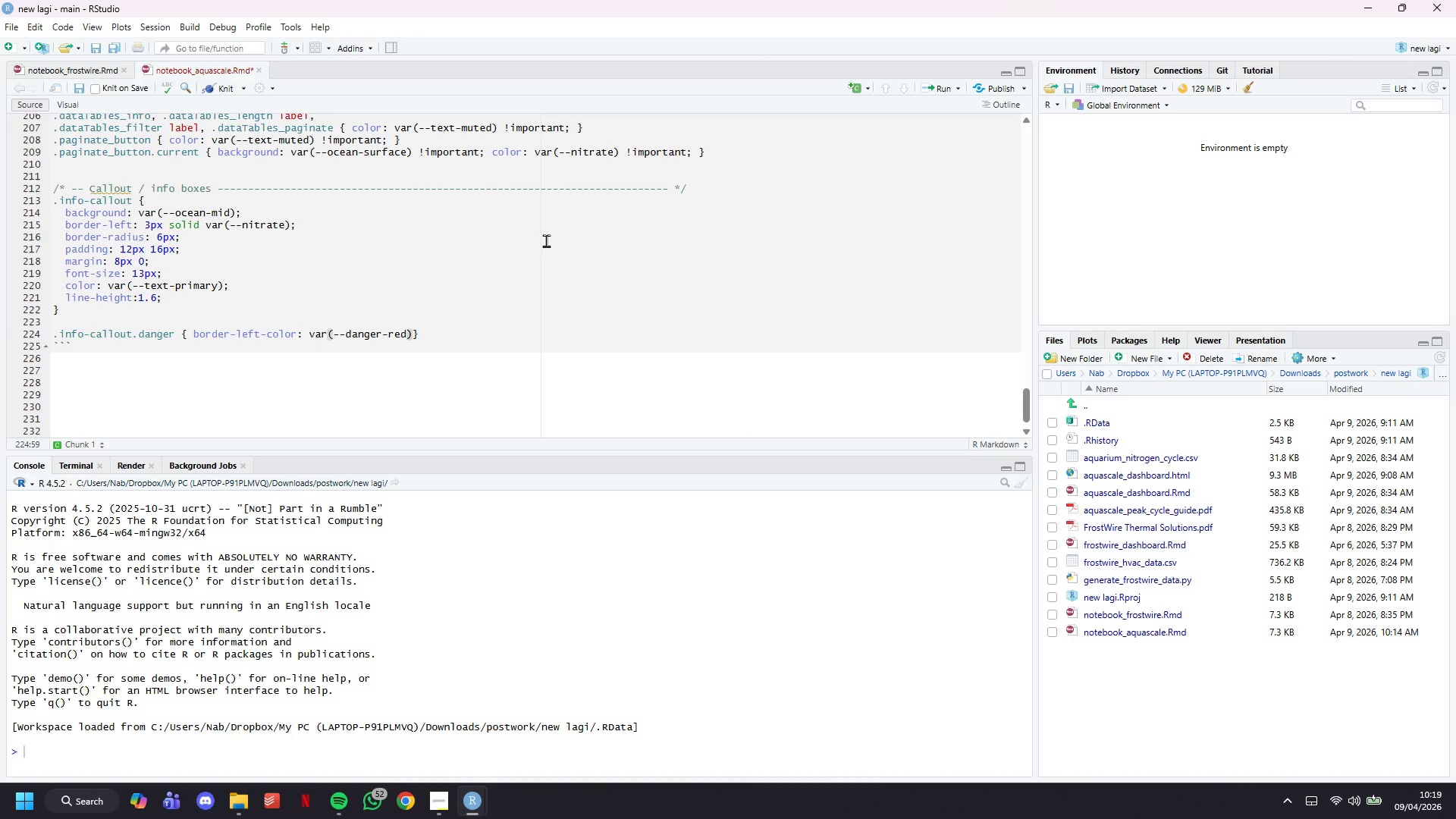 
key(ArrowRight)
 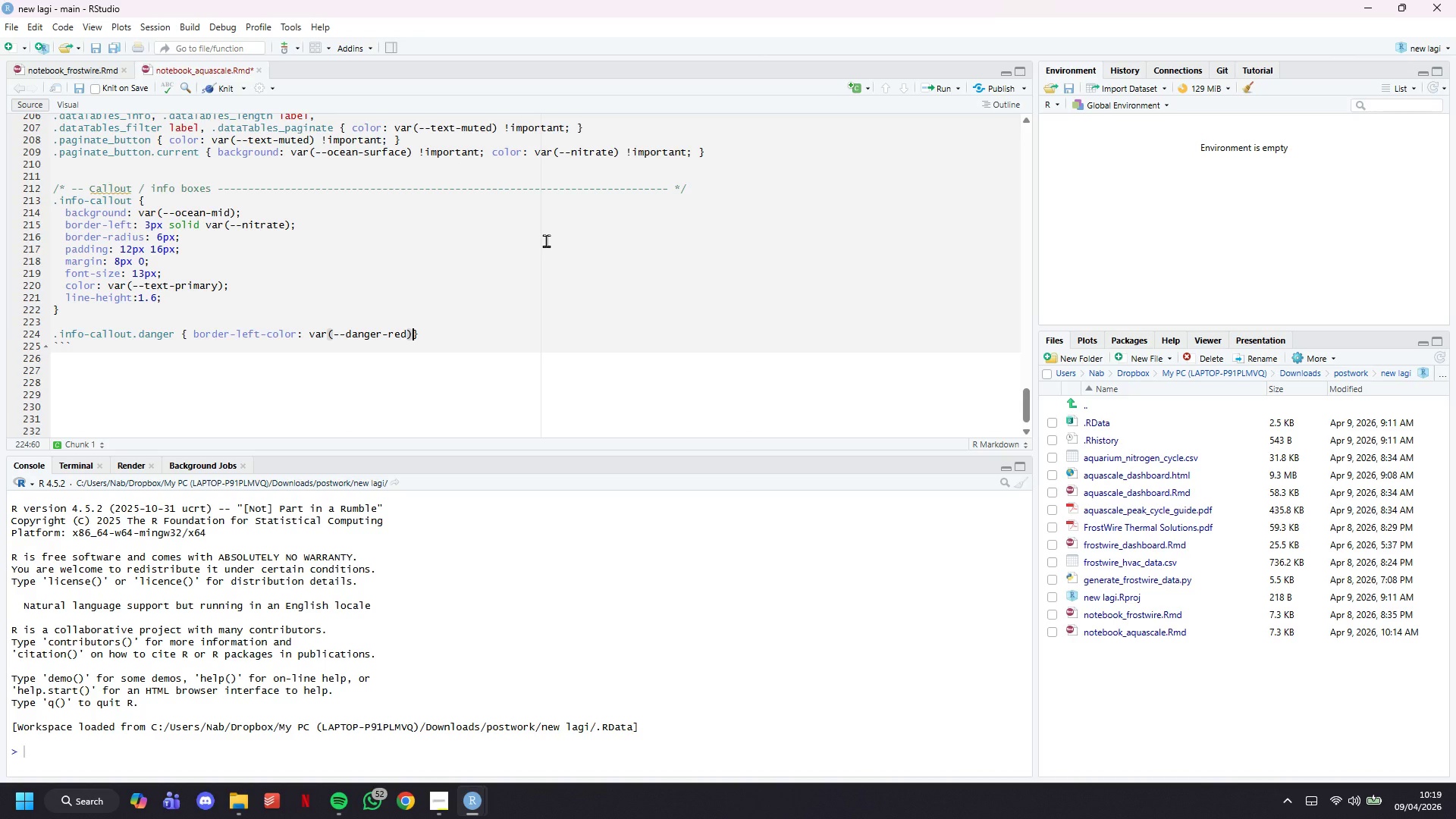 
type(; background: rgba(255, 51, 102,0.08)
 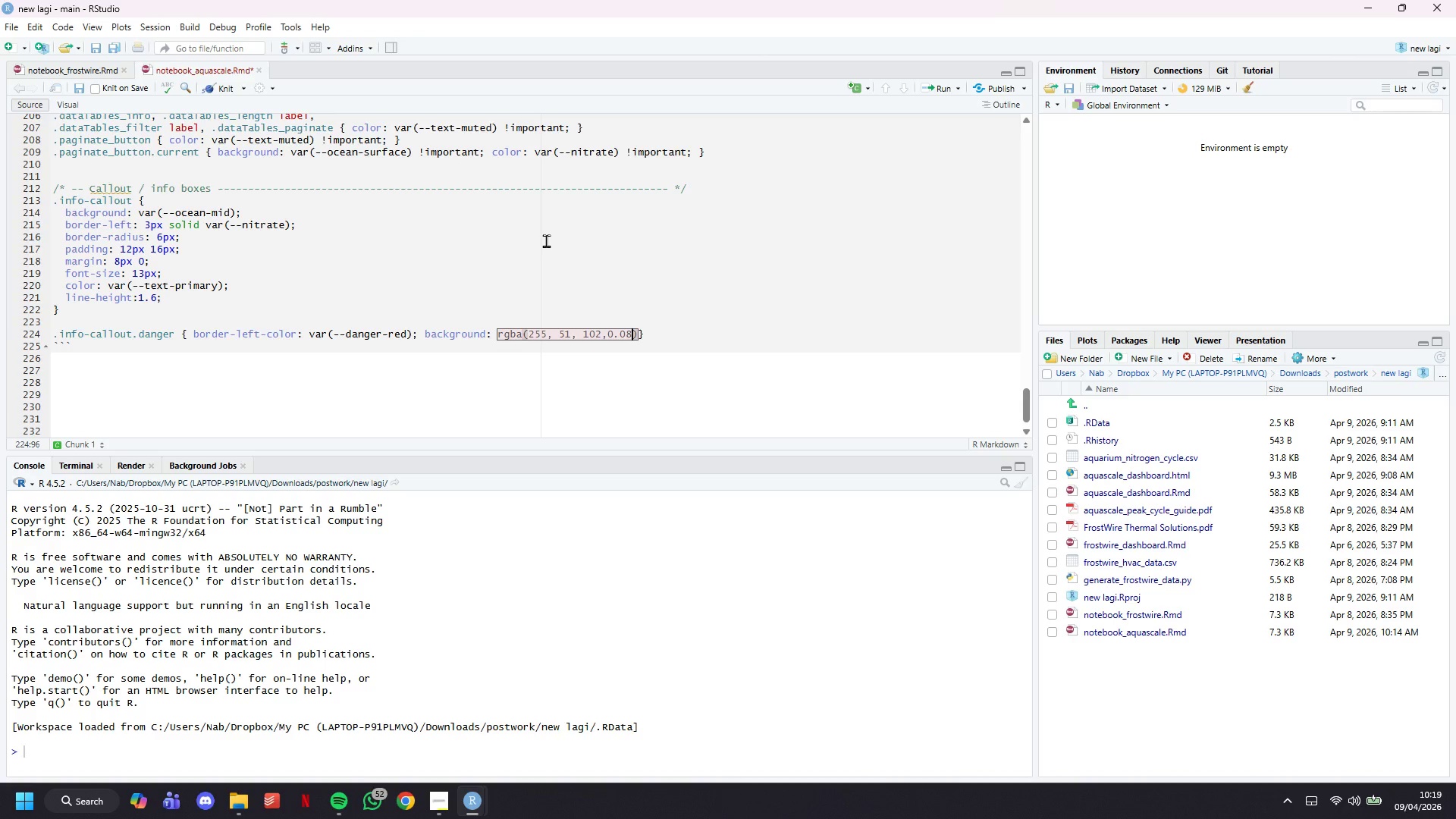 
key(ArrowRight)
 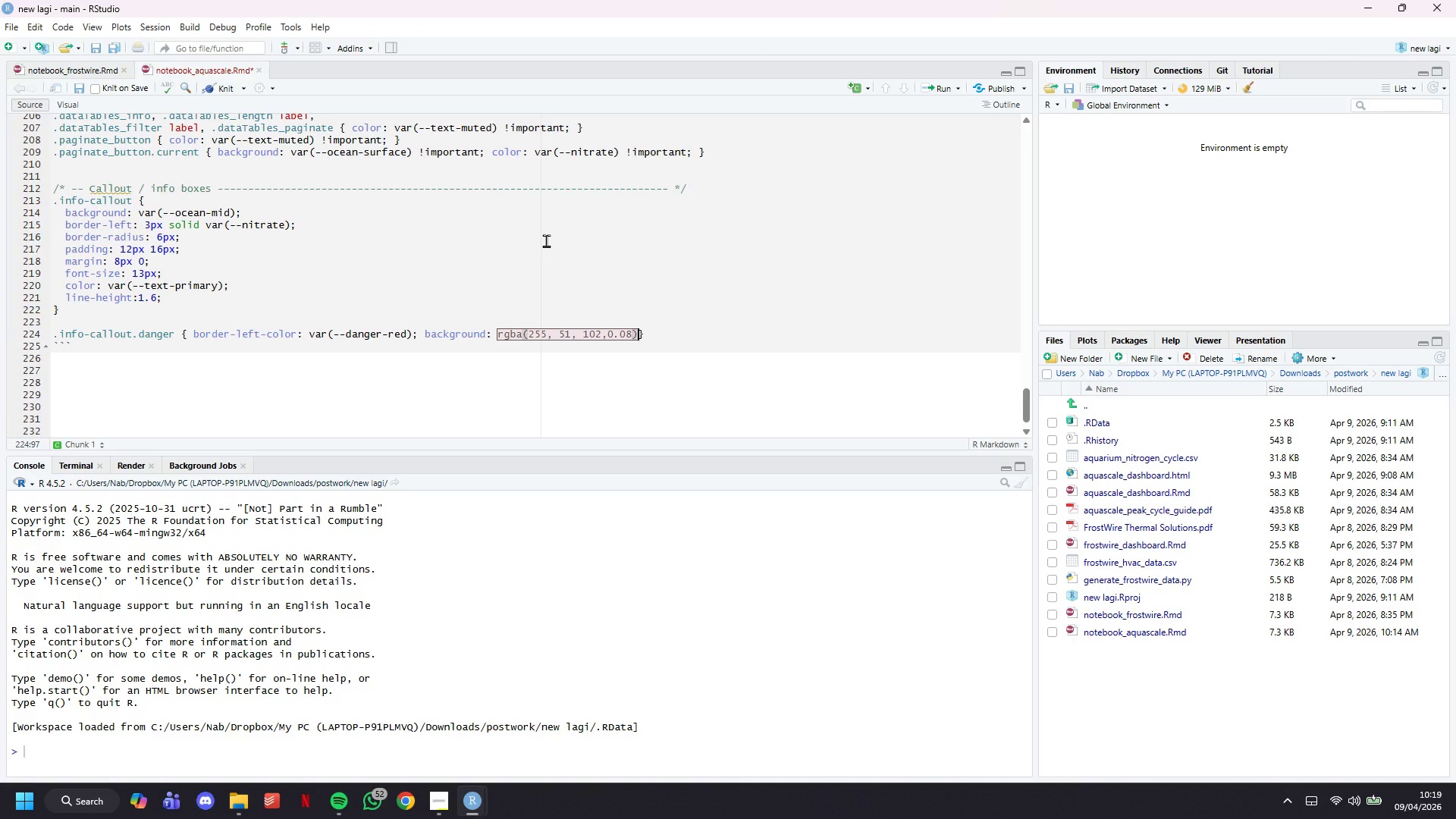 
key(Semicolon)
 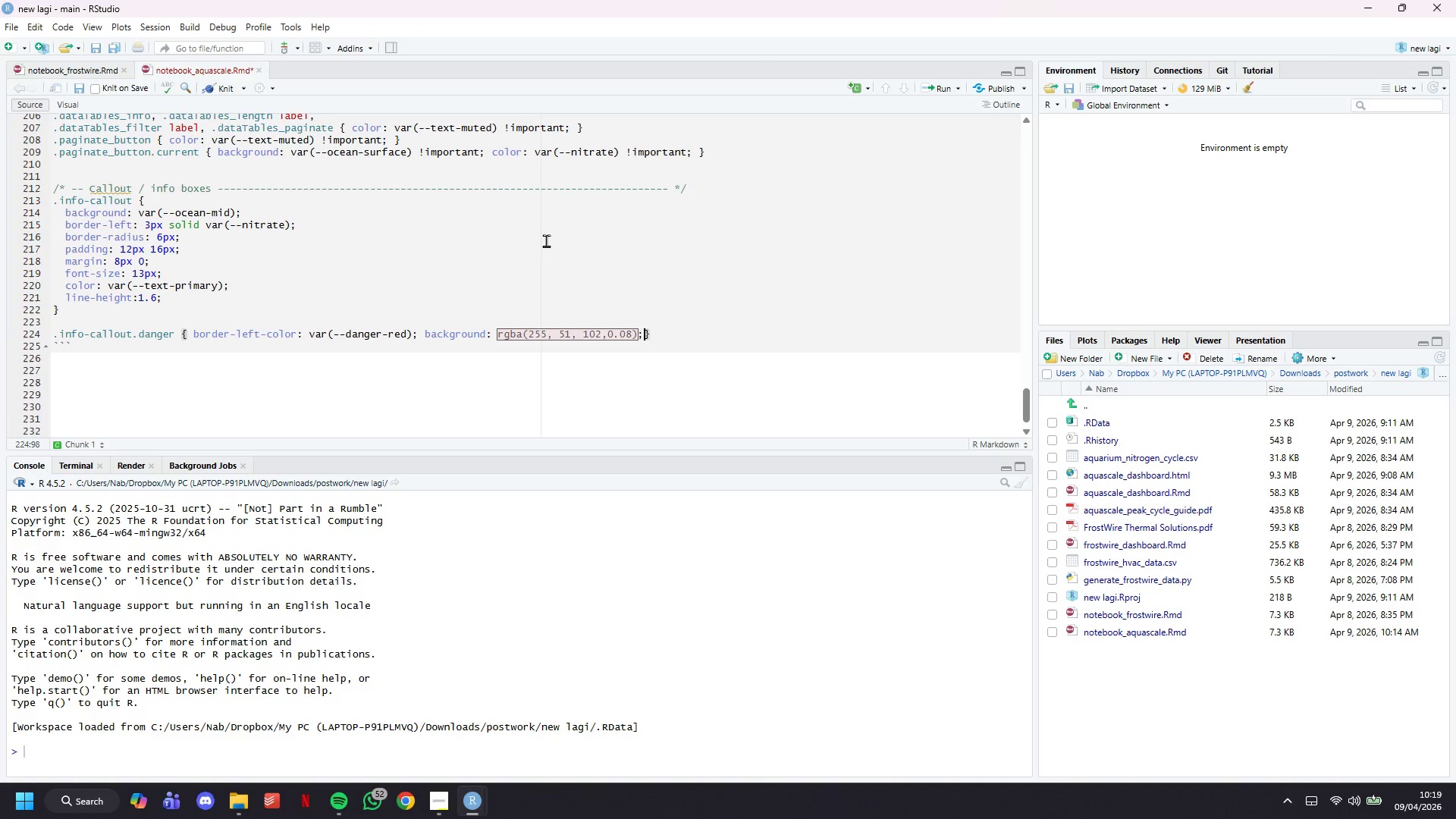 
key(Space)
 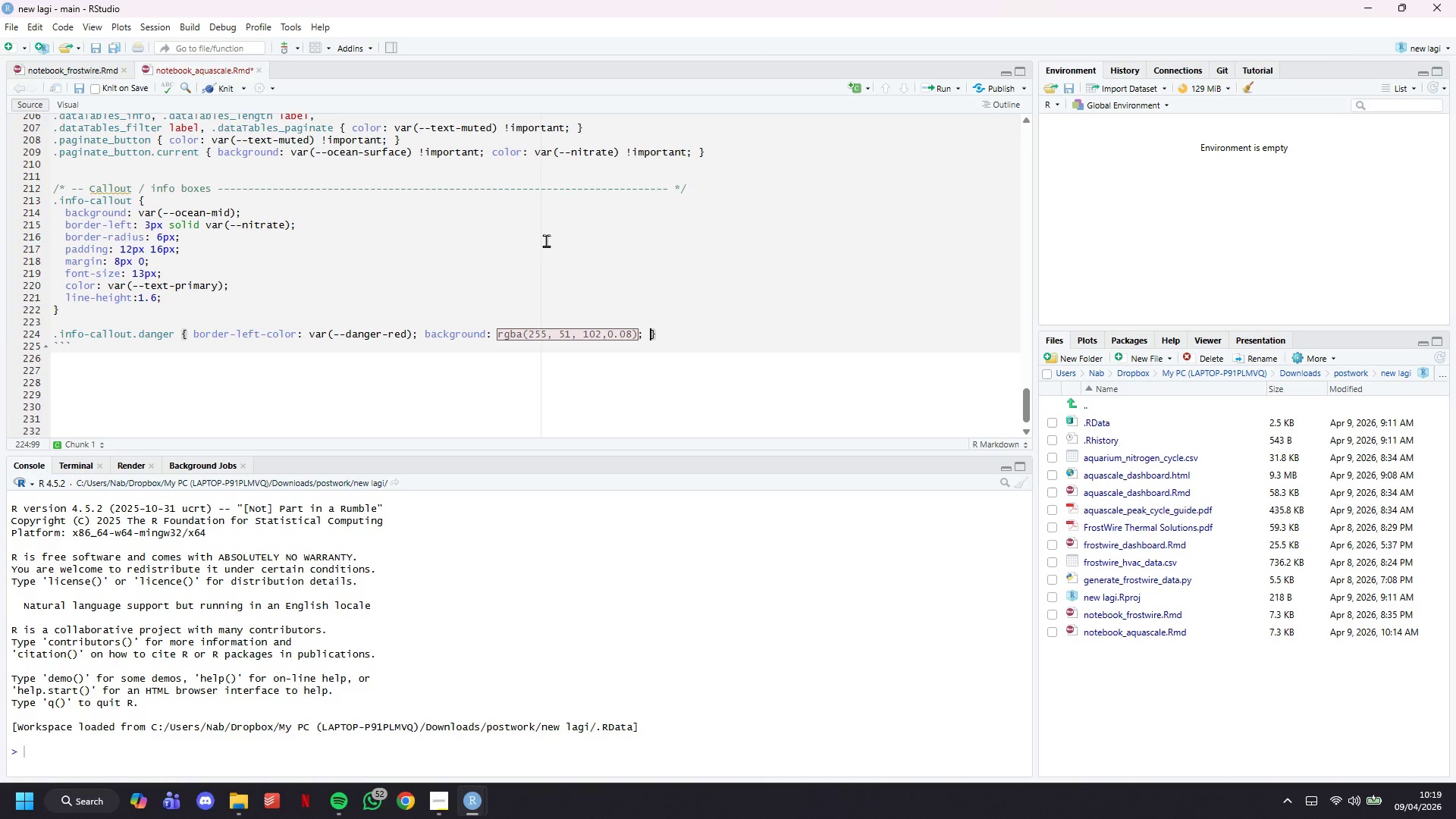 
key(ArrowRight)
 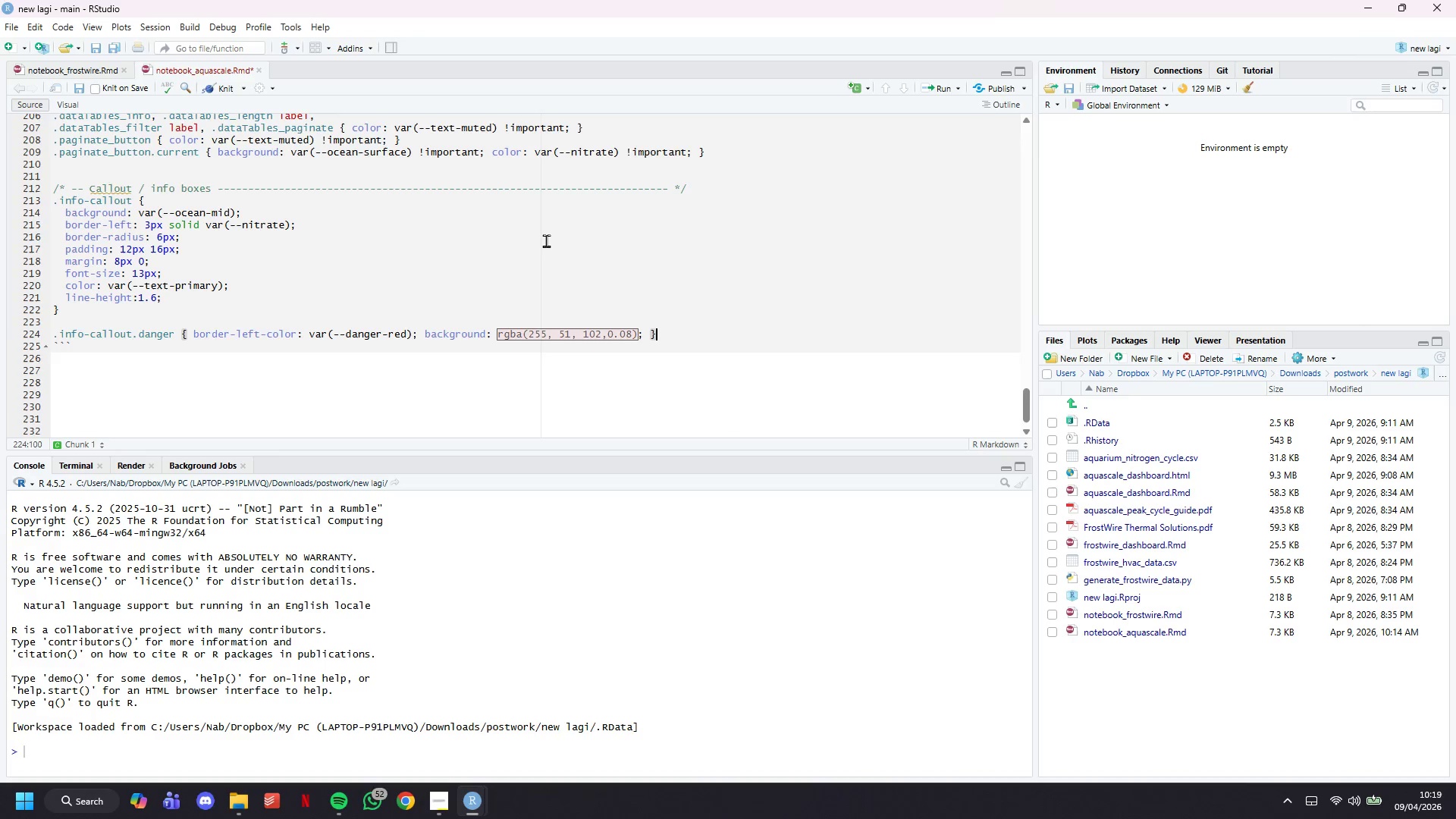 
key(Enter)
 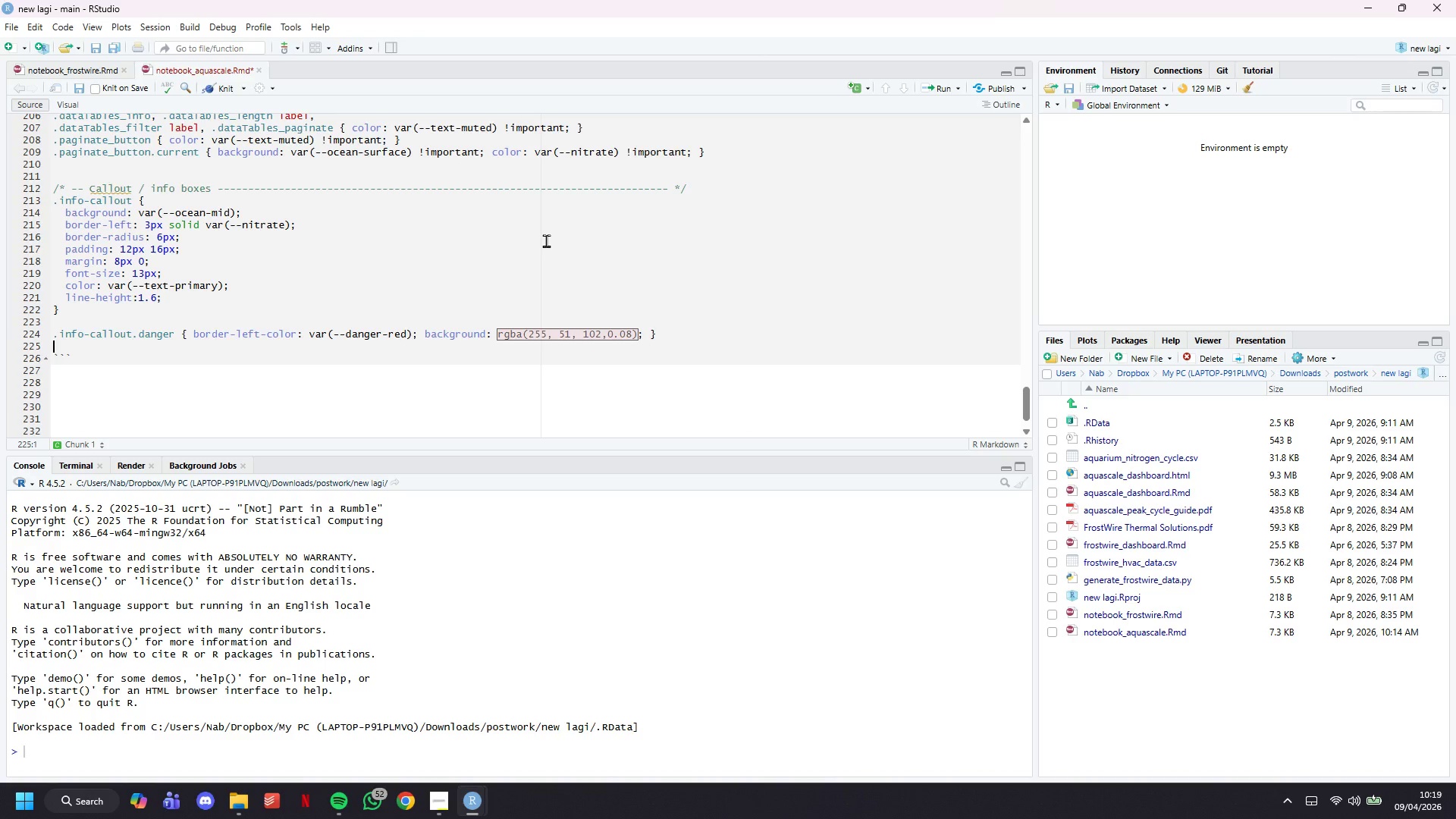 
type(.info-callout.caution { border-left-color: var(--caution-amber)
 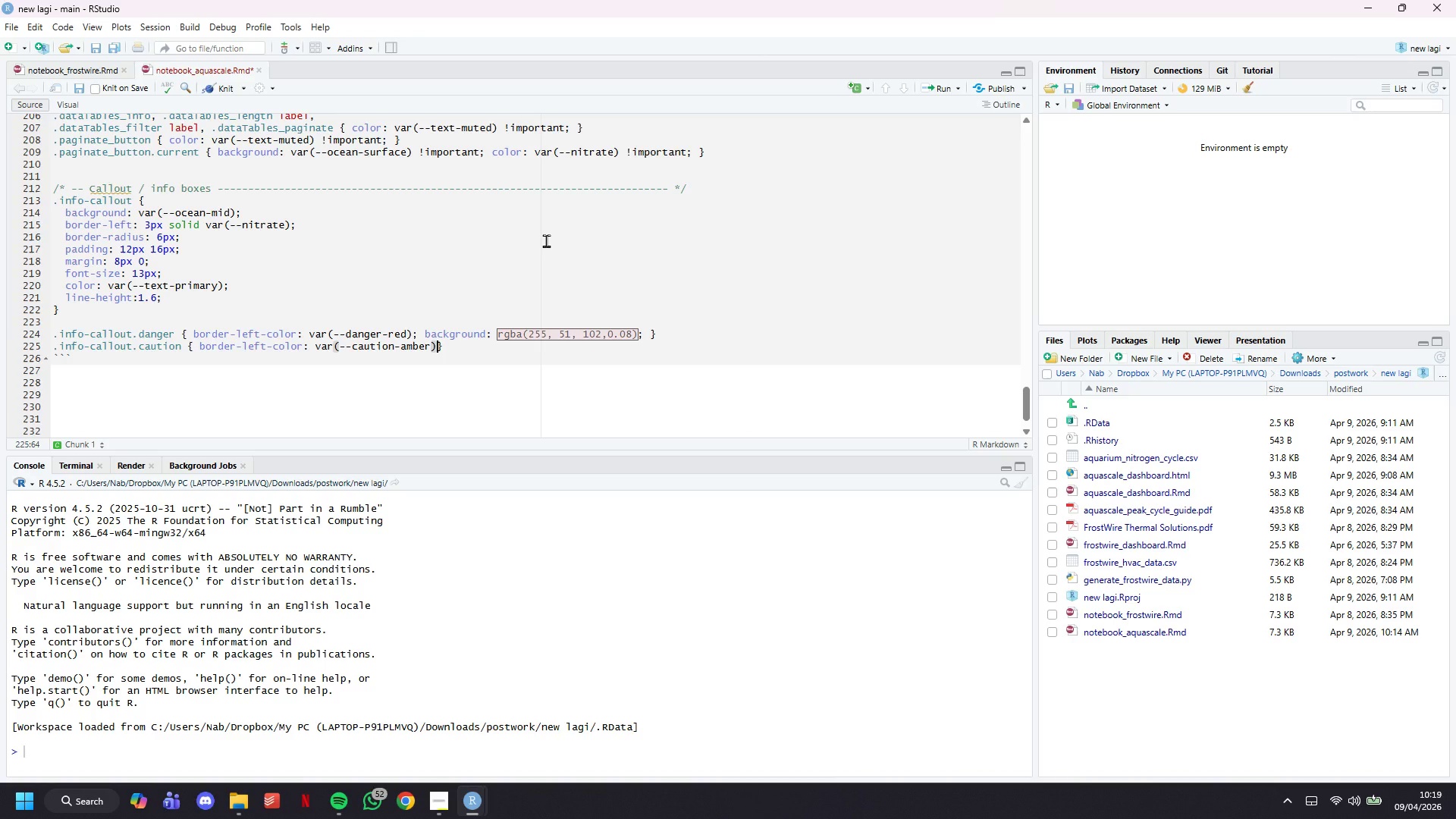 
 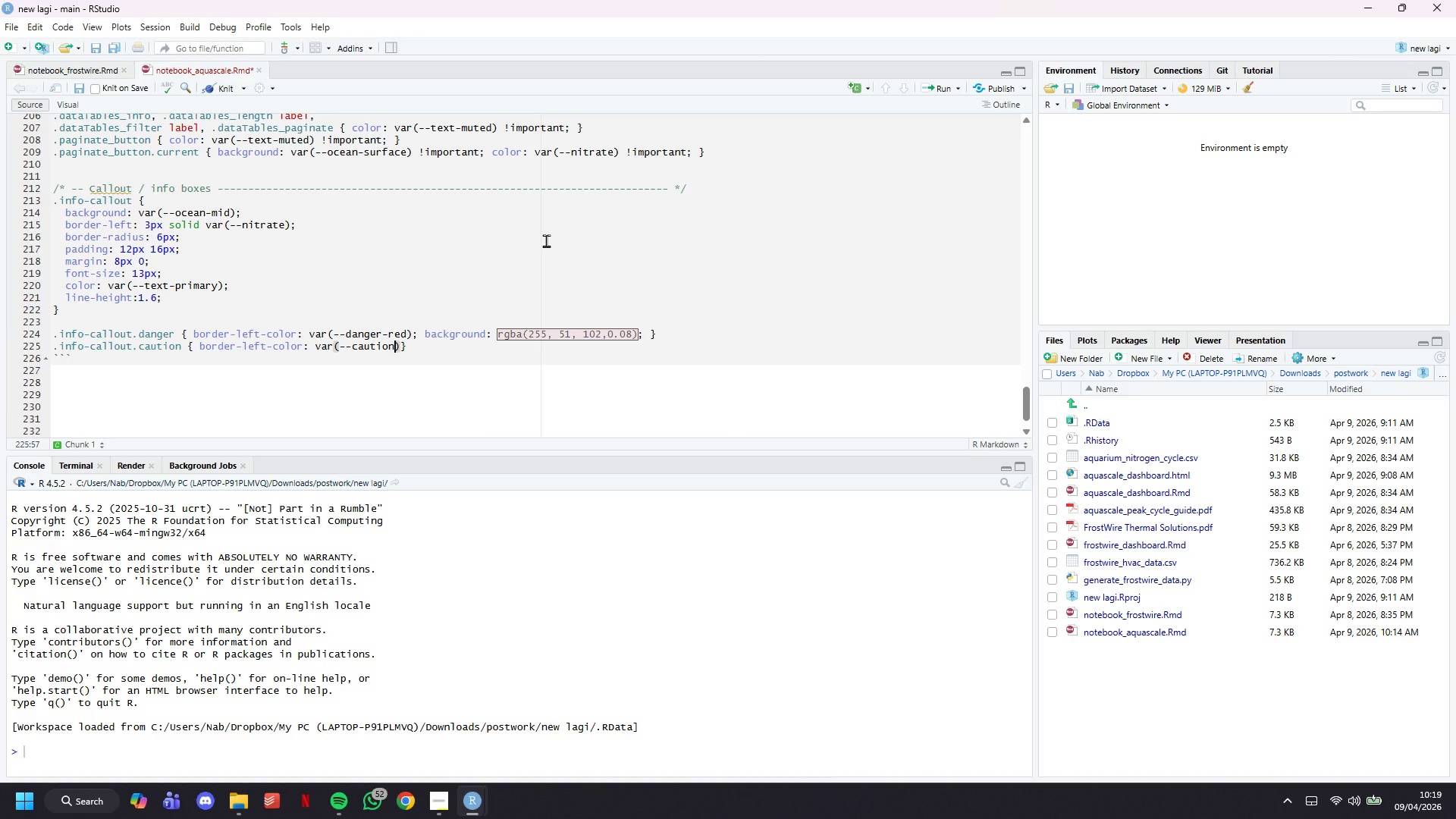 
key(ArrowRight)
 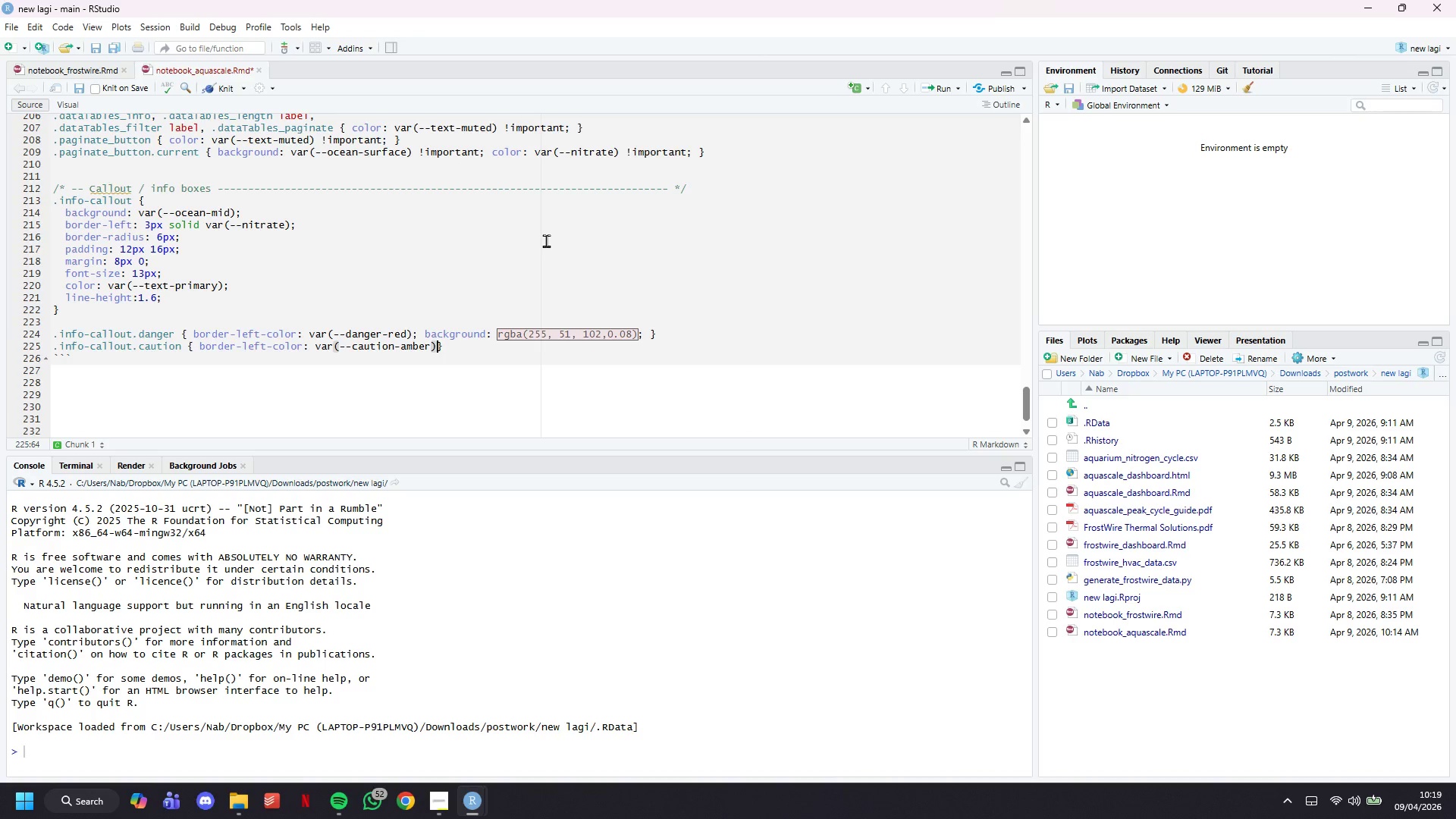 
type(; background{)
key(Backspace)
type(: rgba(255, 170,0,0.008)
 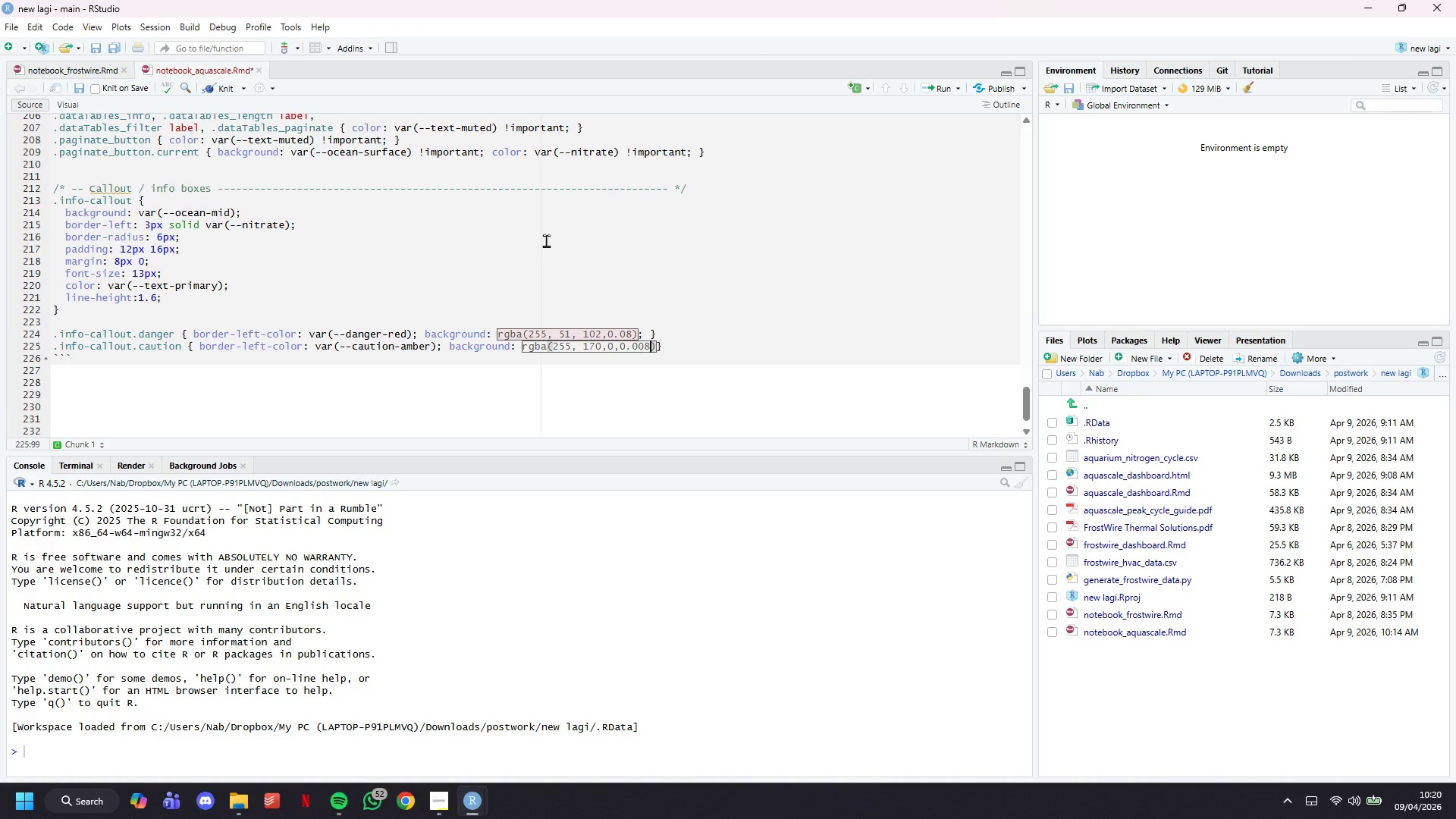 
key(ArrowLeft)
 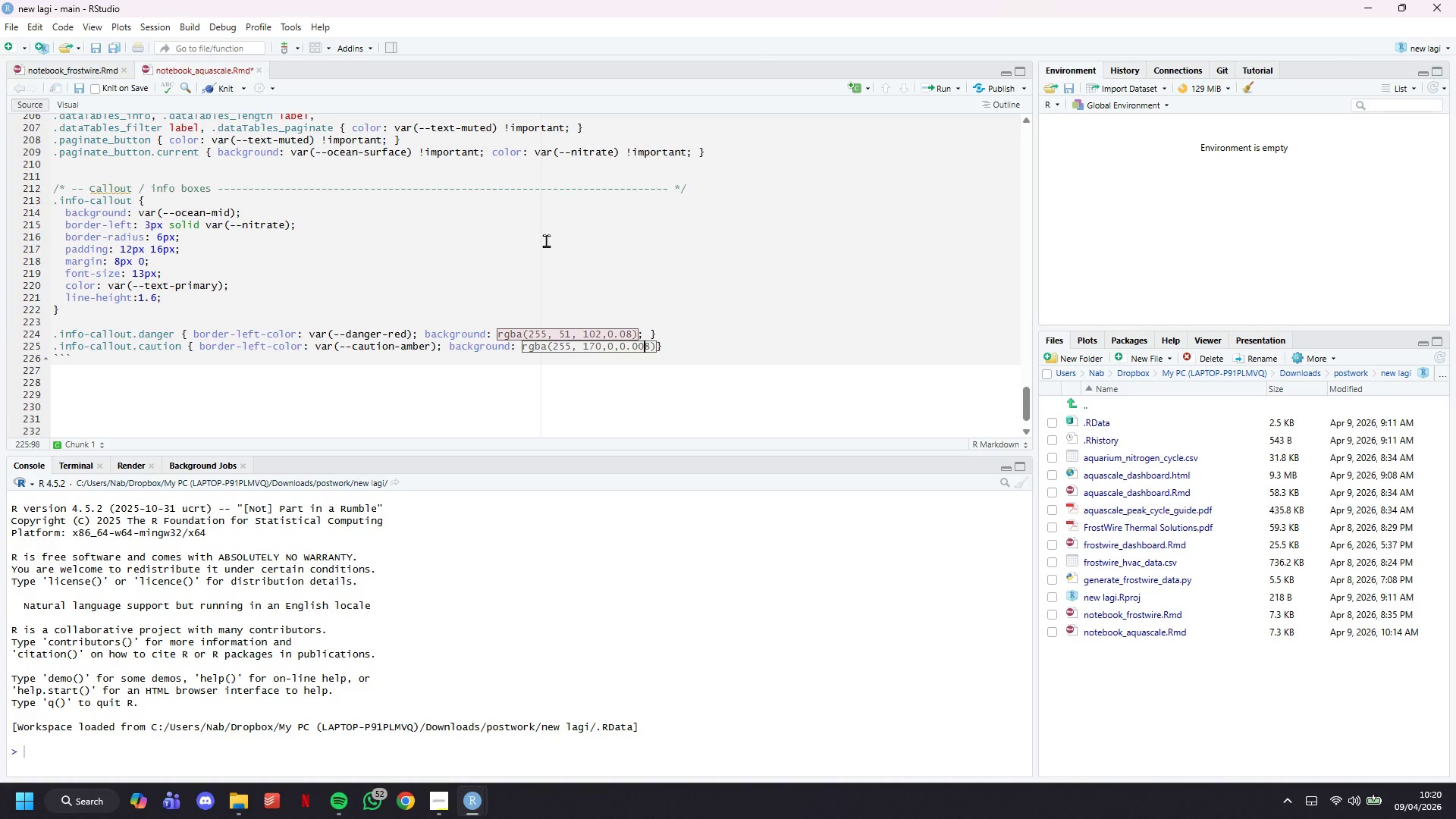 
key(Backspace)
 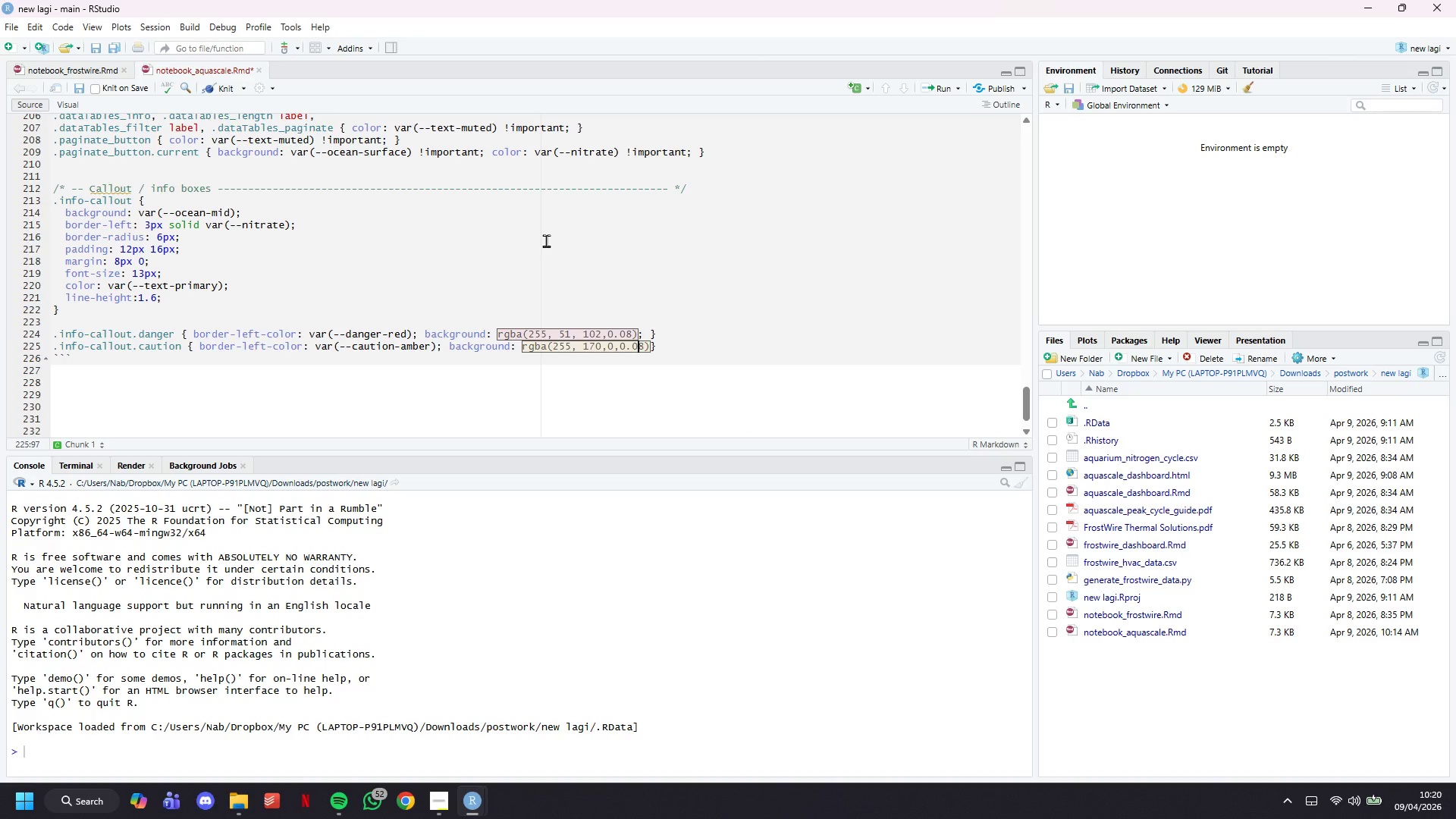 
key(ArrowRight)
 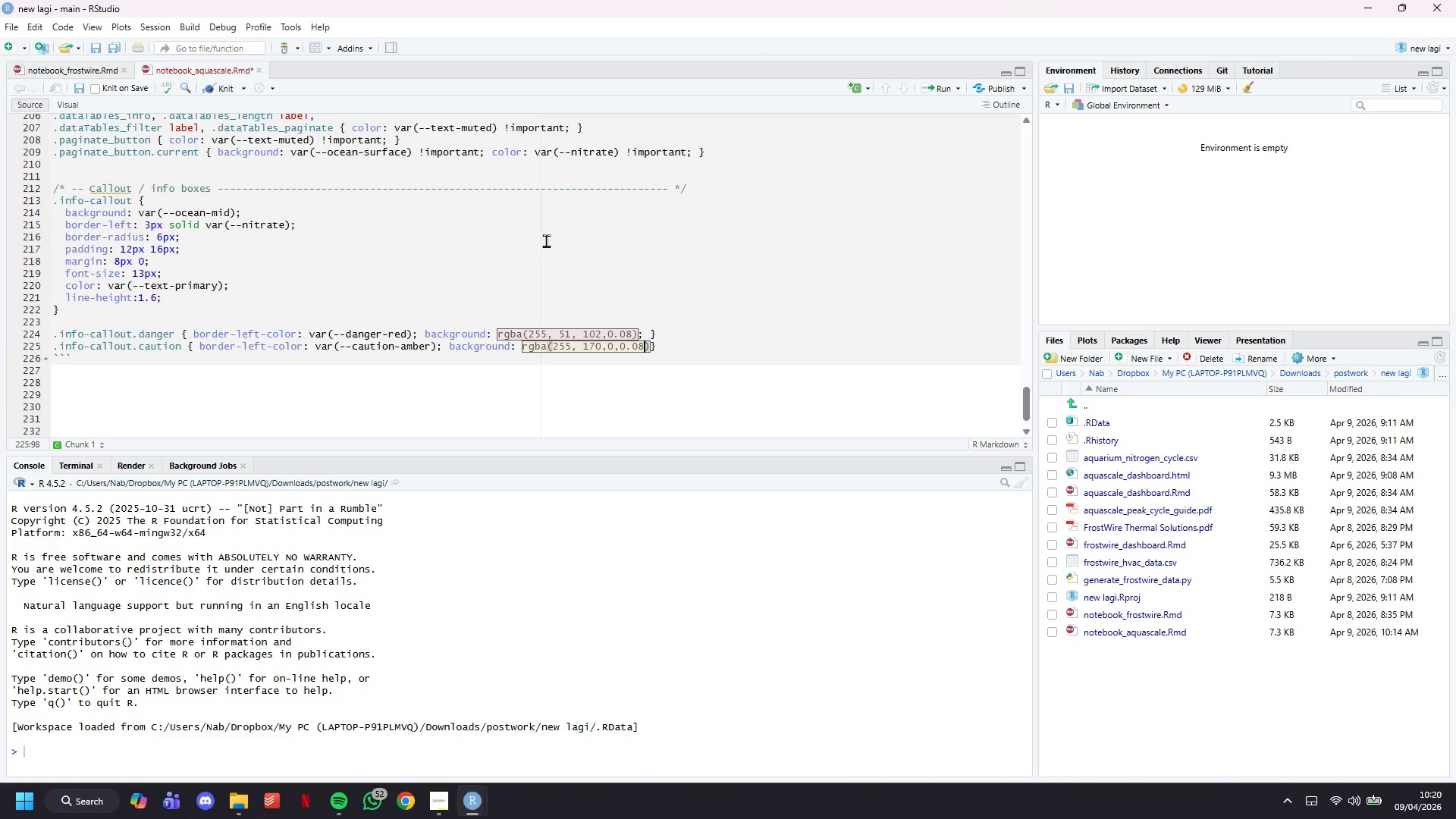 
key(ArrowRight)
 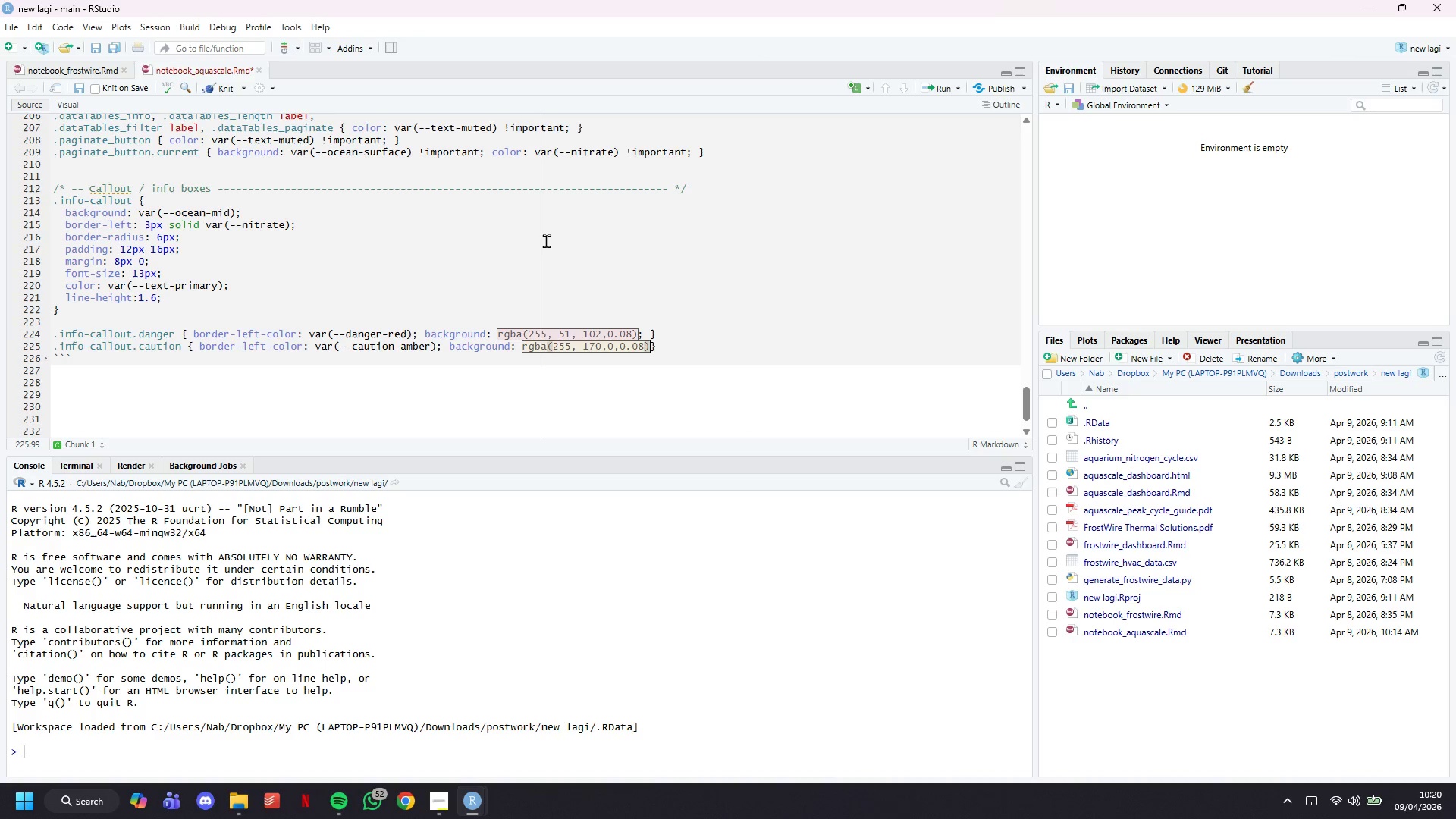 
key(ArrowLeft)
 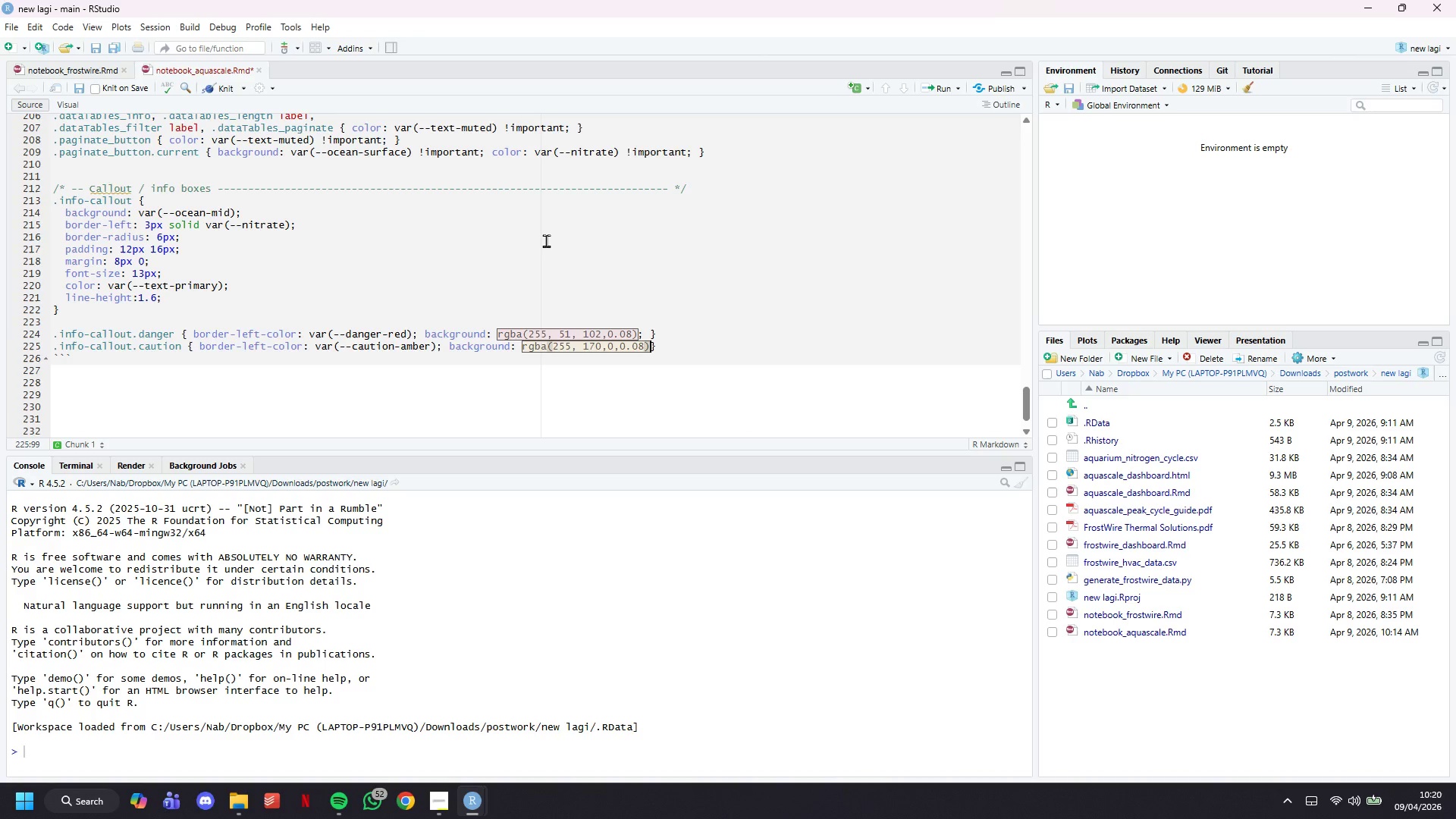 
key(ArrowRight)
 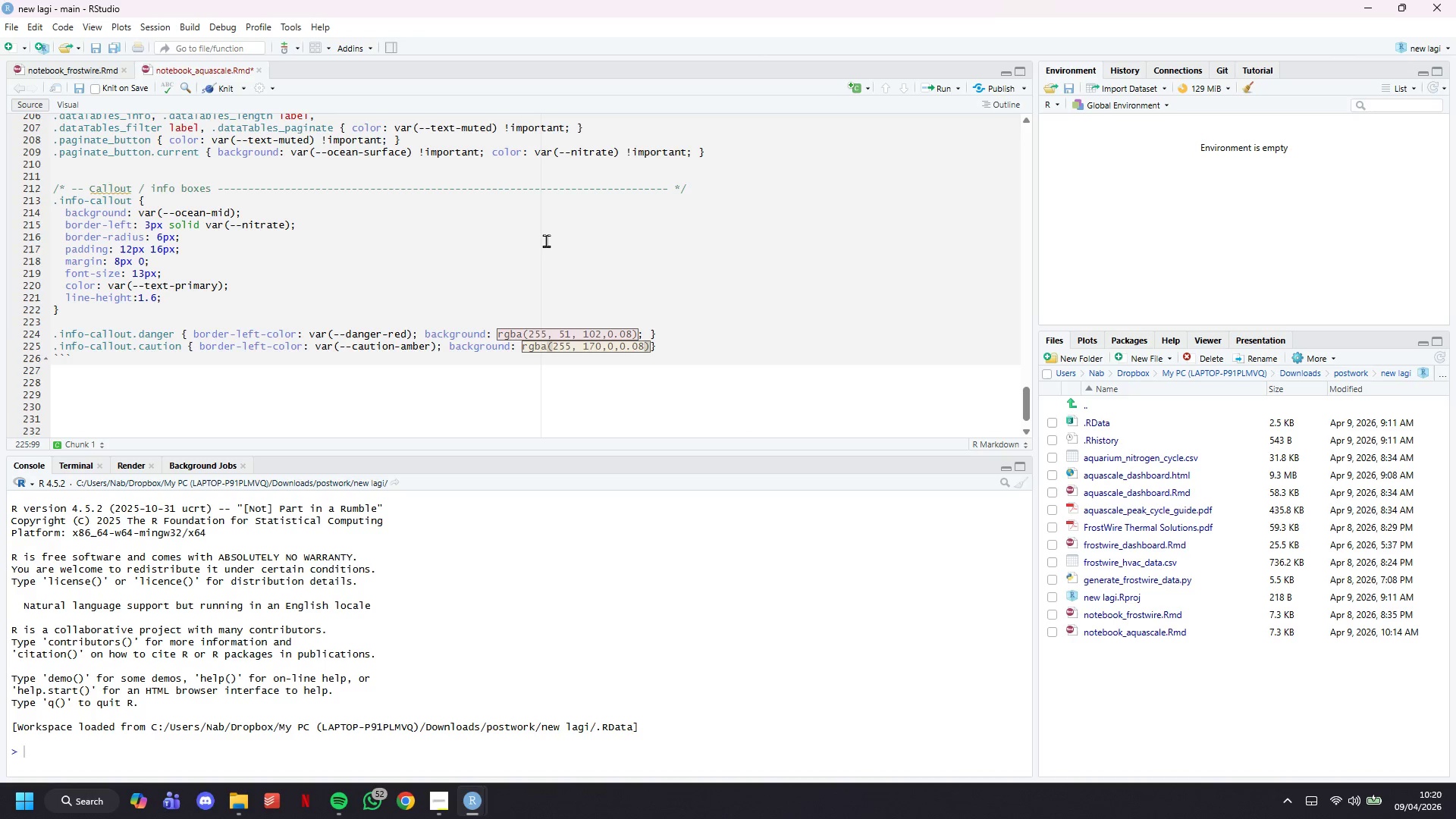 
key(Semicolon)
 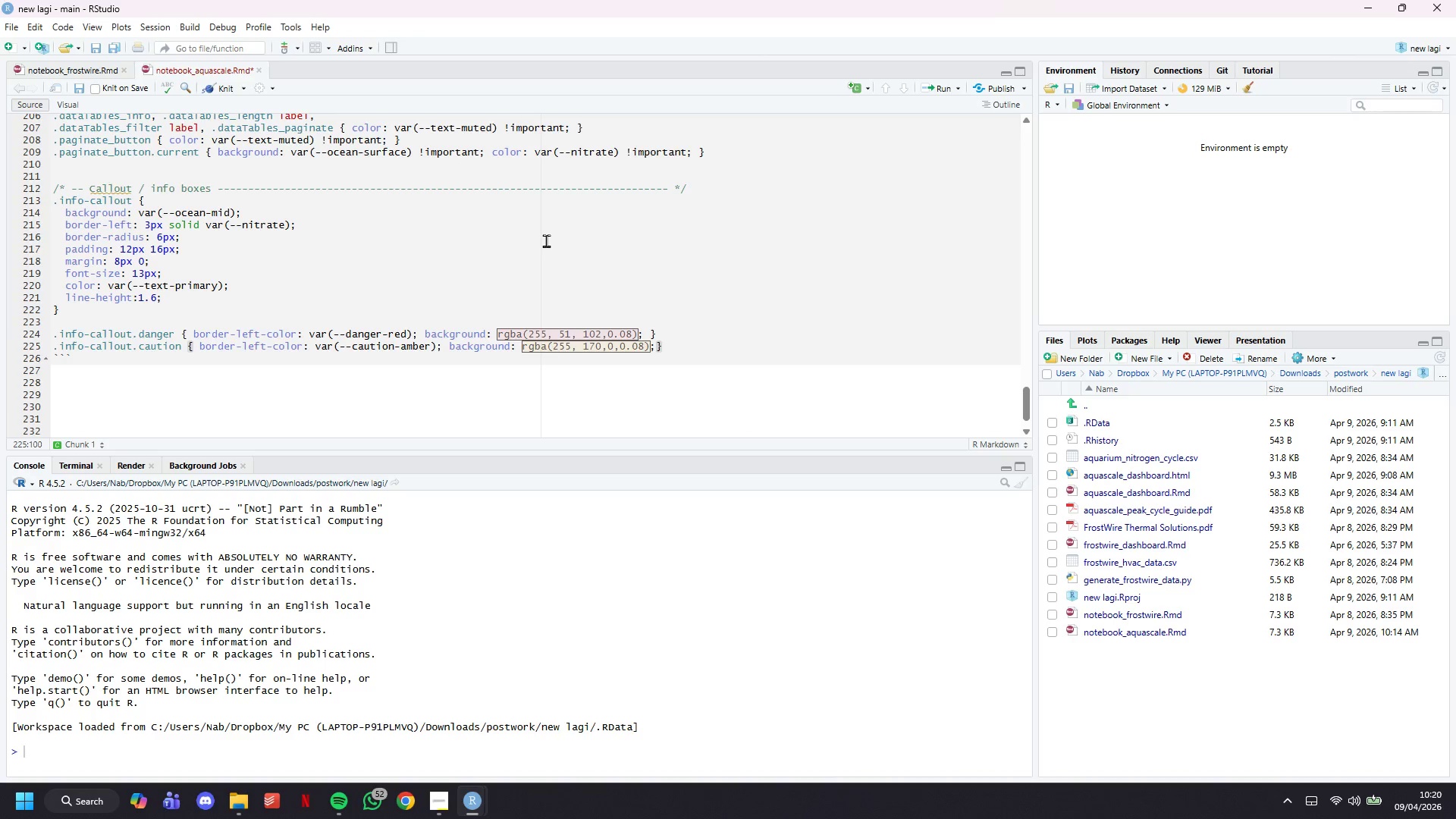 
key(Space)
 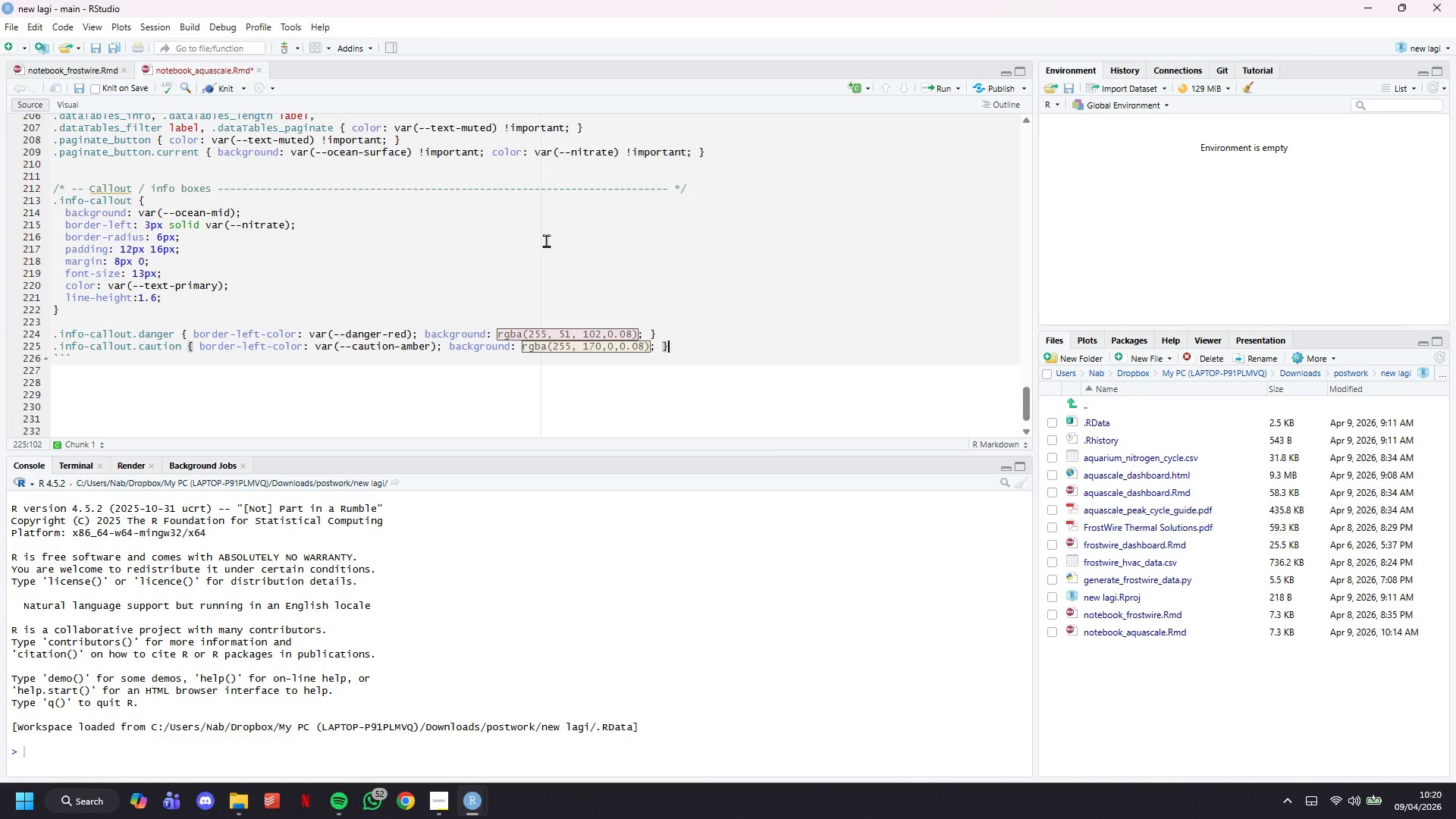 
key(ArrowRight)
 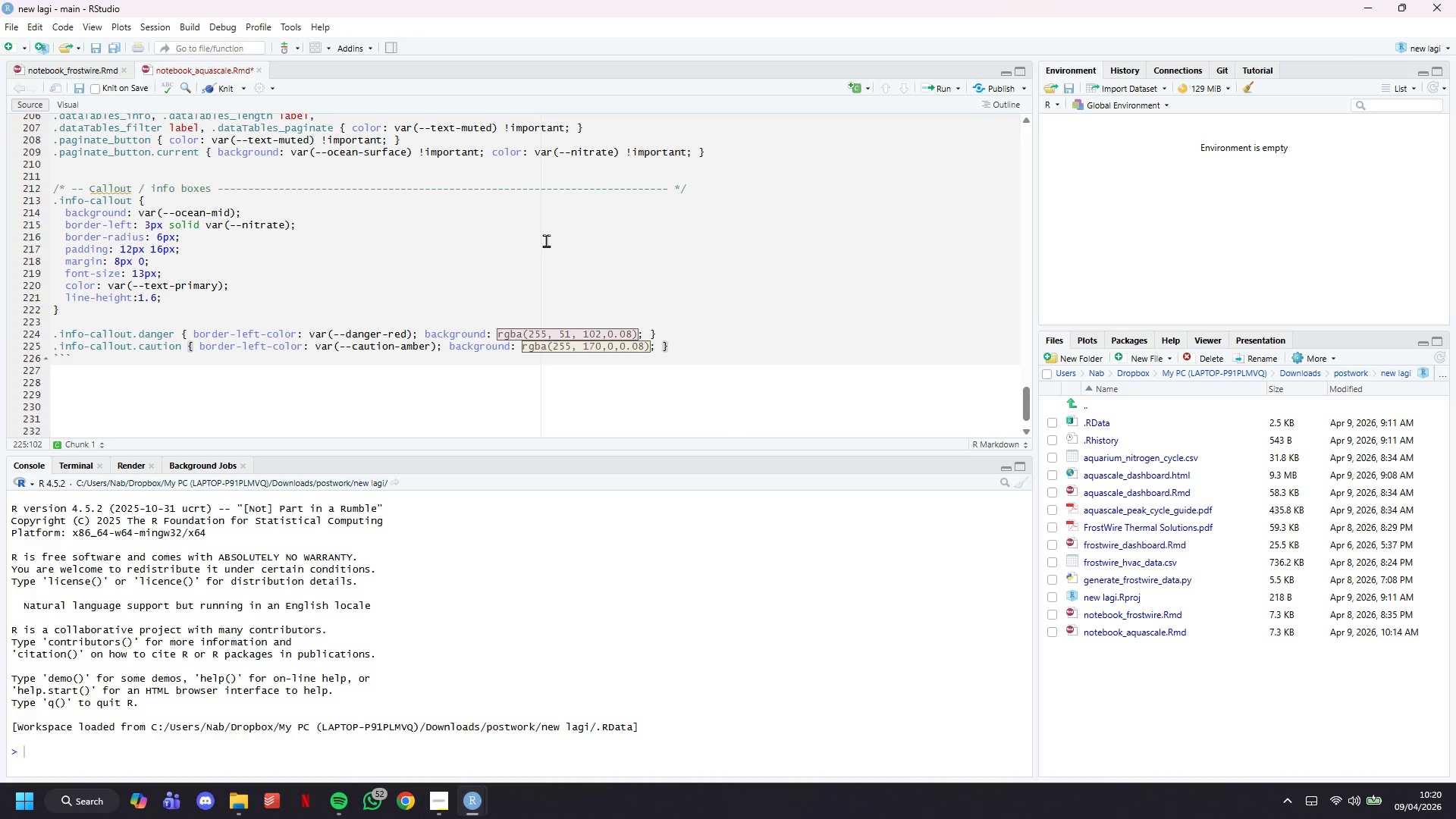 
key(Enter)
 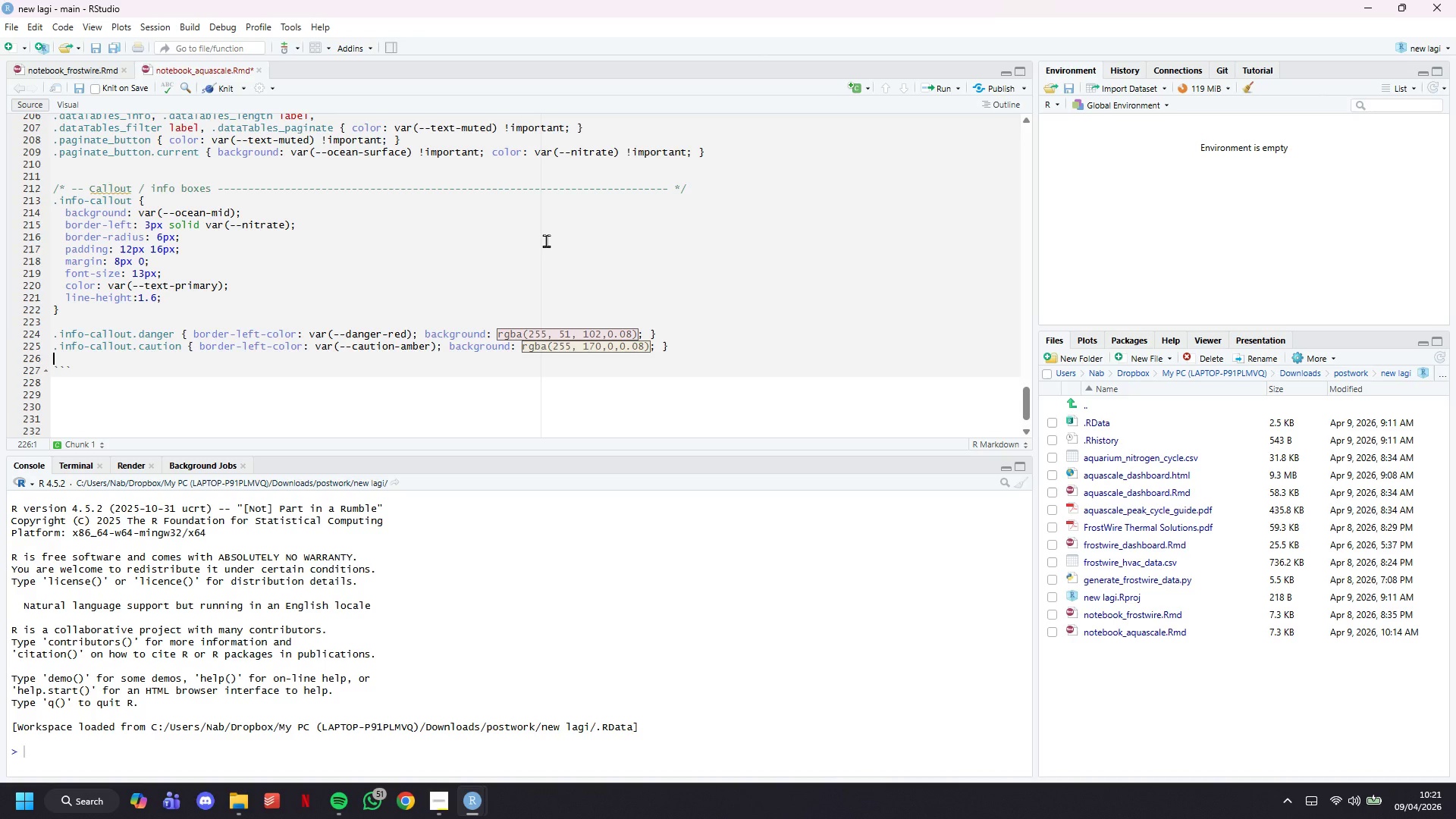 
wait(48.39)
 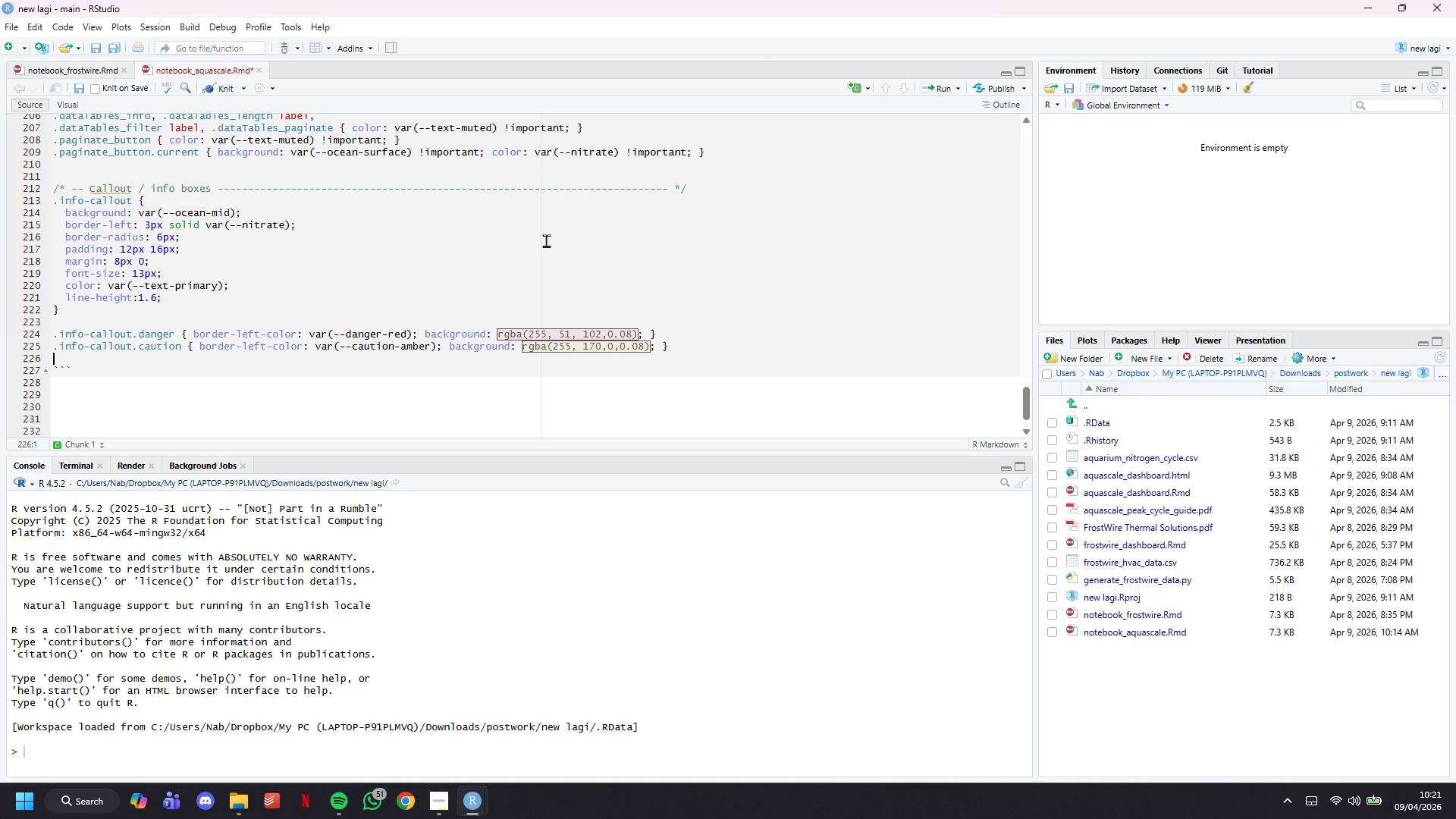 
mouse_move([43, 789])
 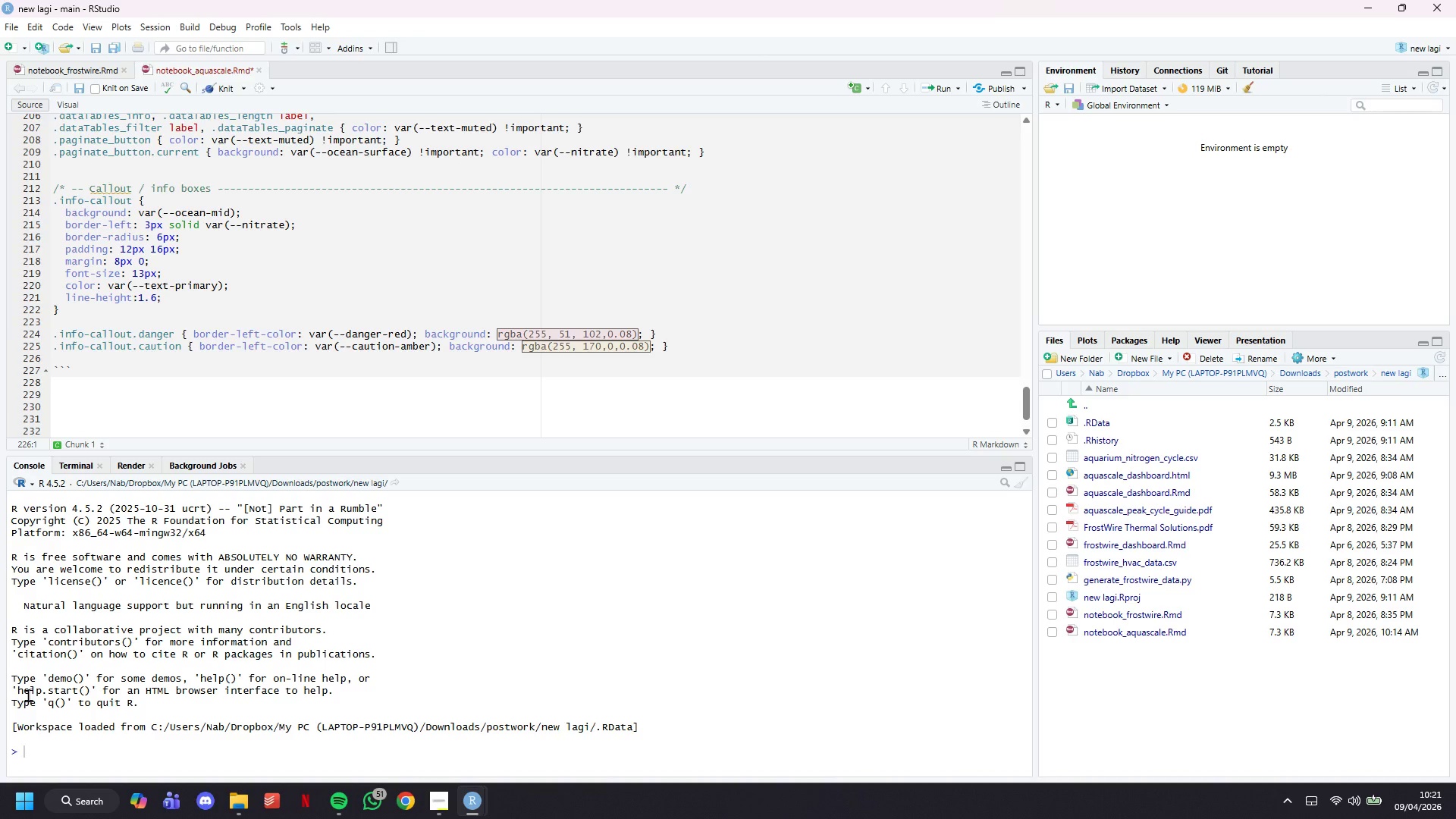 
wait(35.35)
 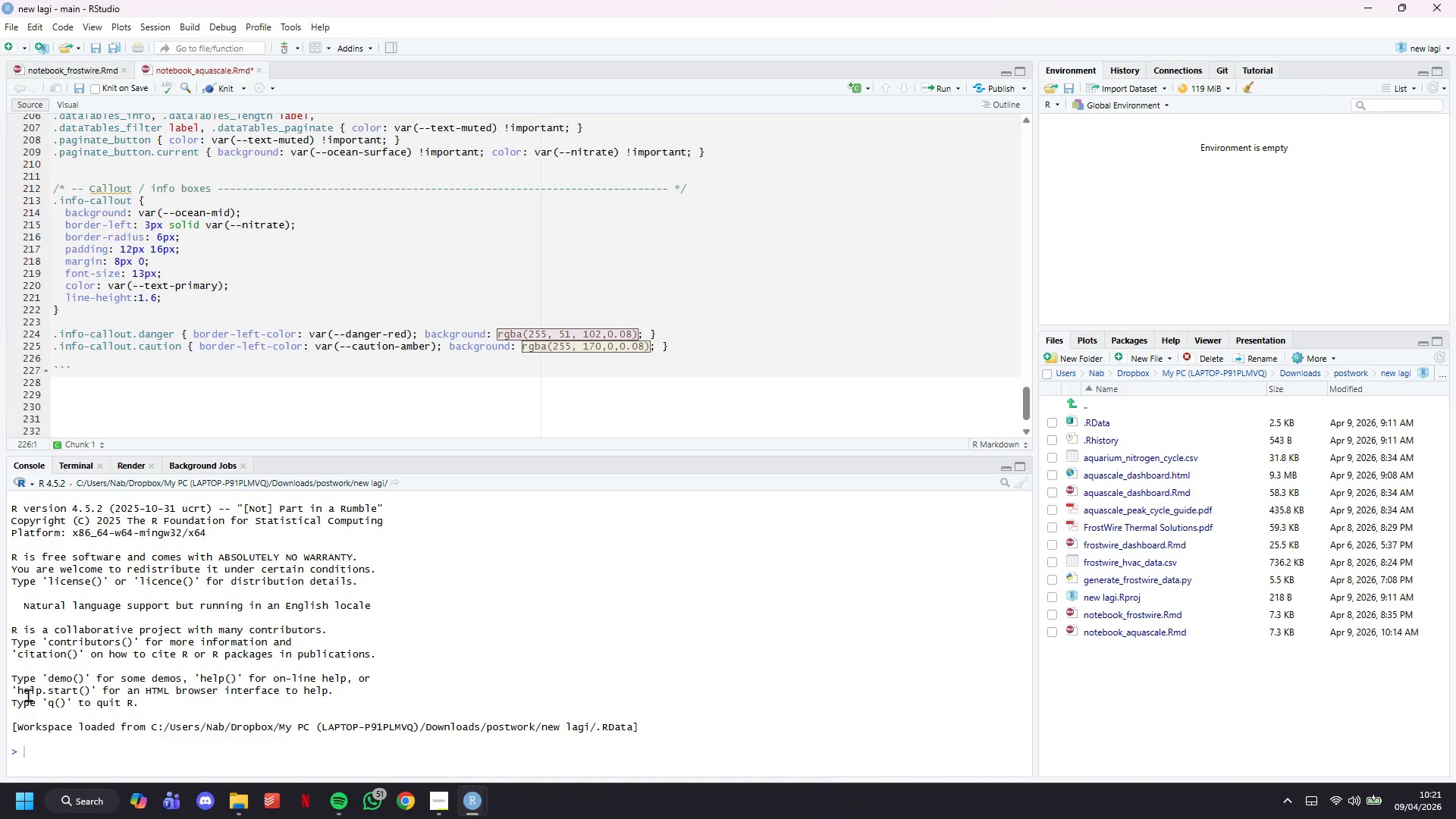 
left_click([227, 88])
 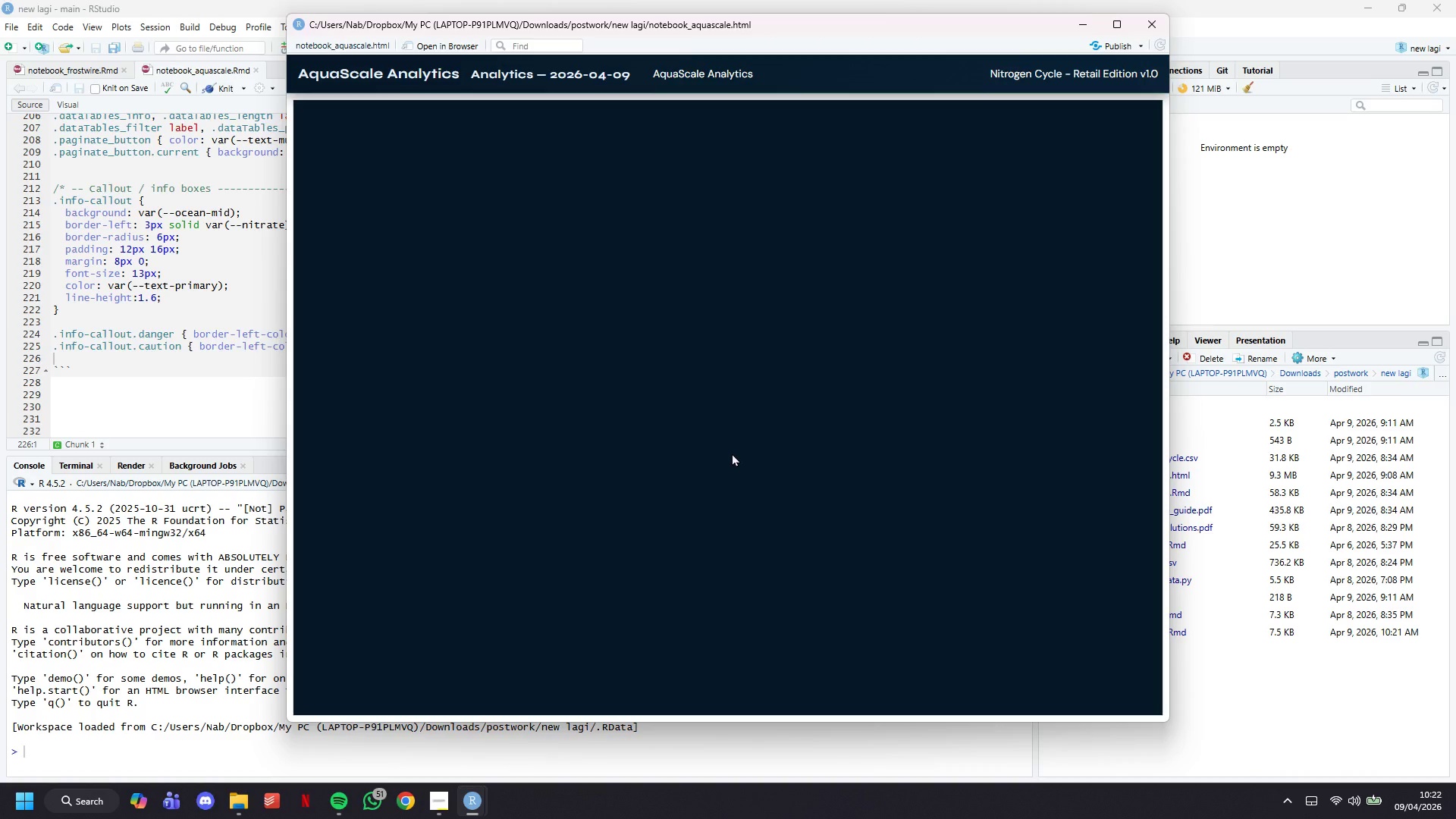 
wait(45.86)
 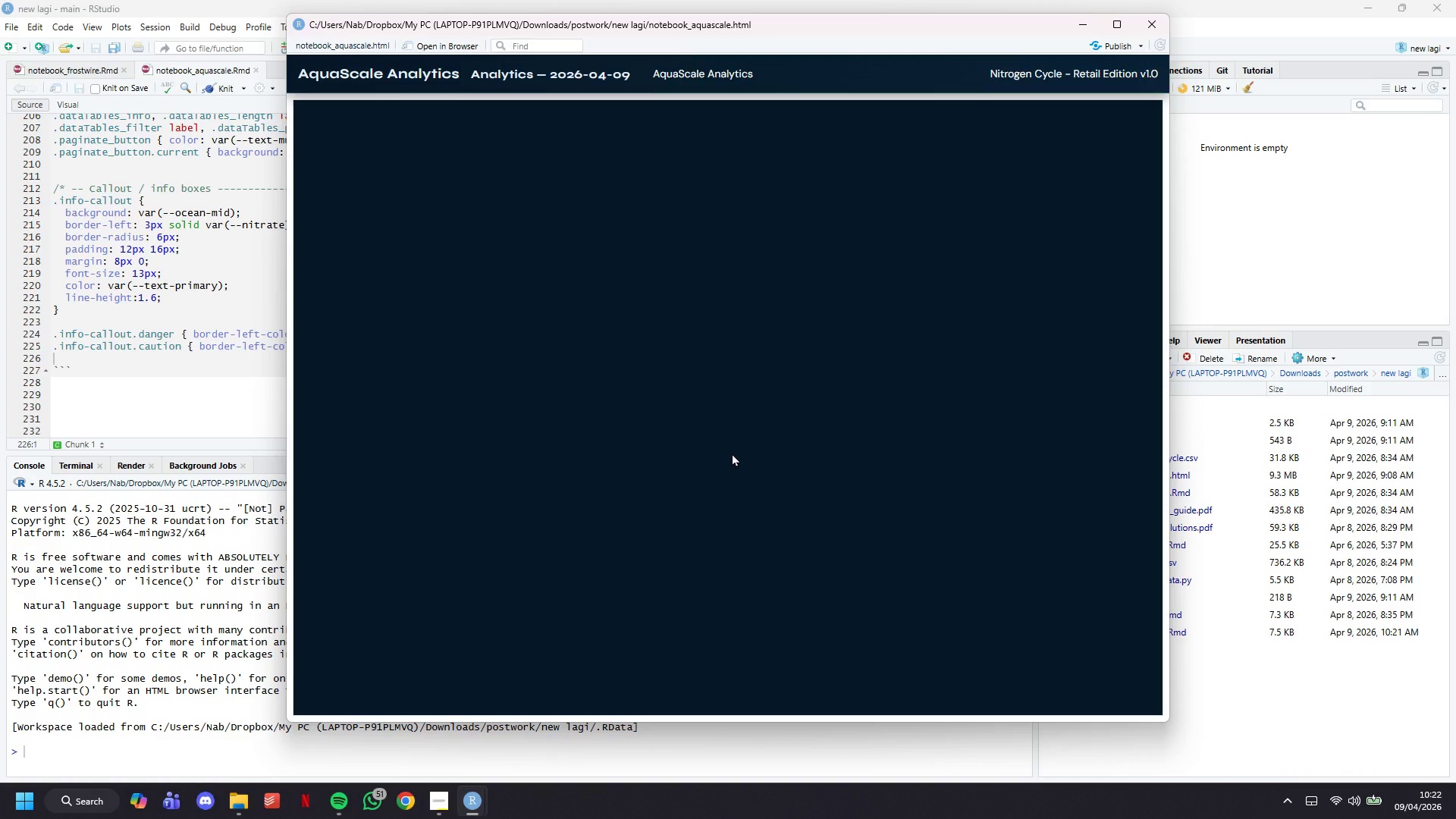 
scroll: coordinate [174, 215], scroll_direction: down, amount: 6.0
 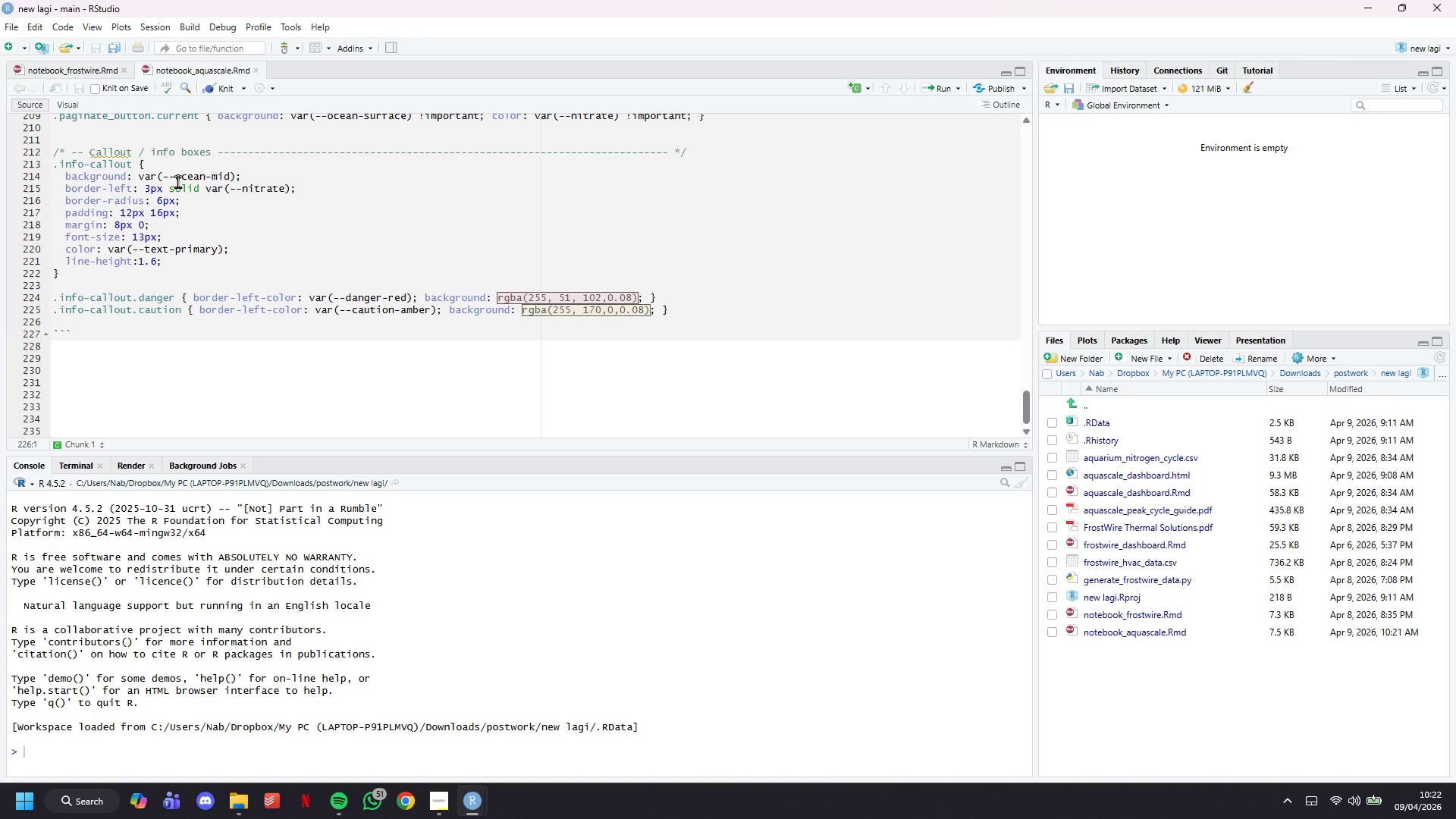 
type(.info-callp)
key(Backspace)
type(out.safe { border-;ef)
key(Backspace)
key(Backspace)
key(Backspace)
type(left )
key(Backspace)
type(-color: var(--safe-green)
 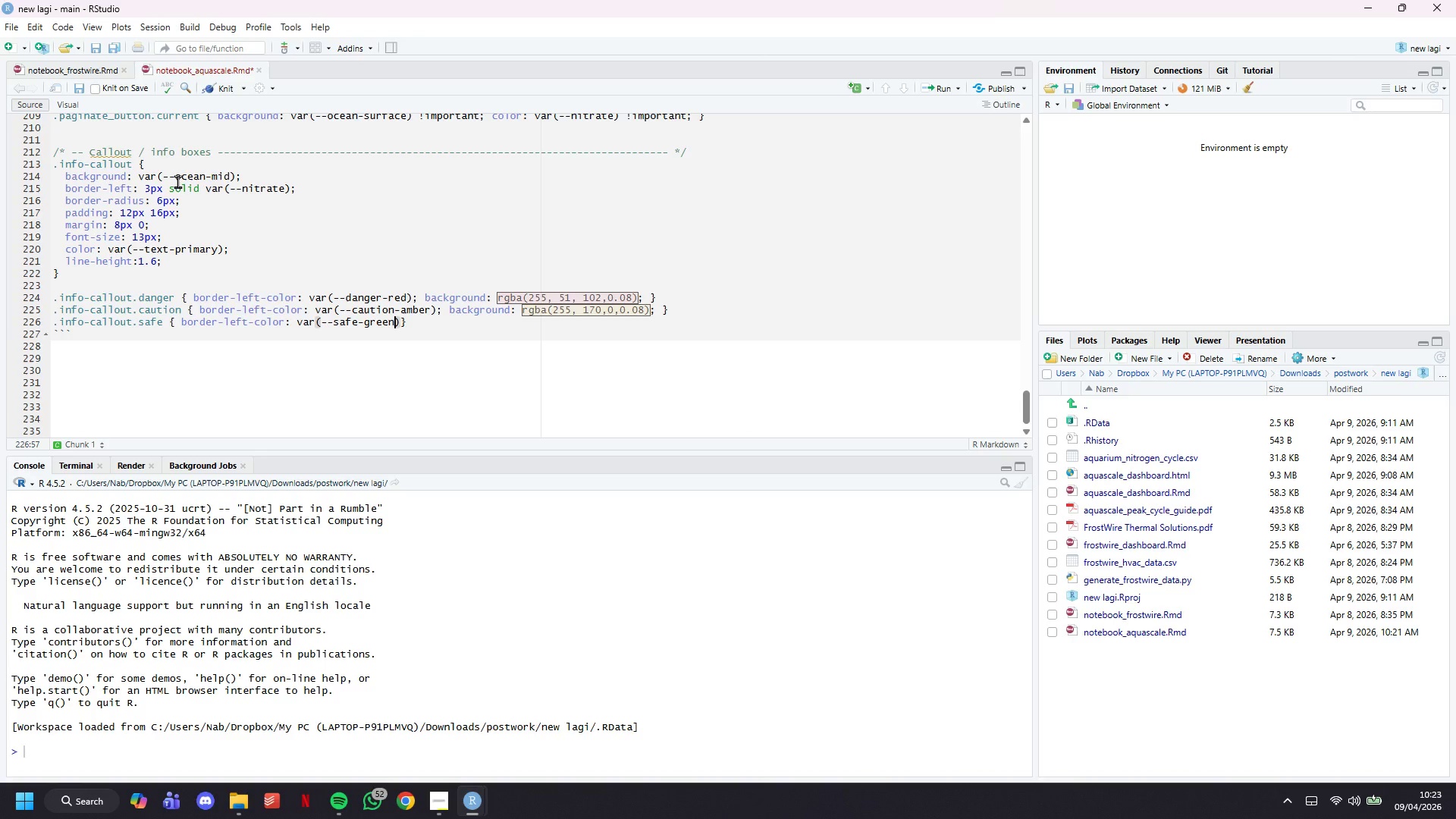 
key(ArrowRight)
 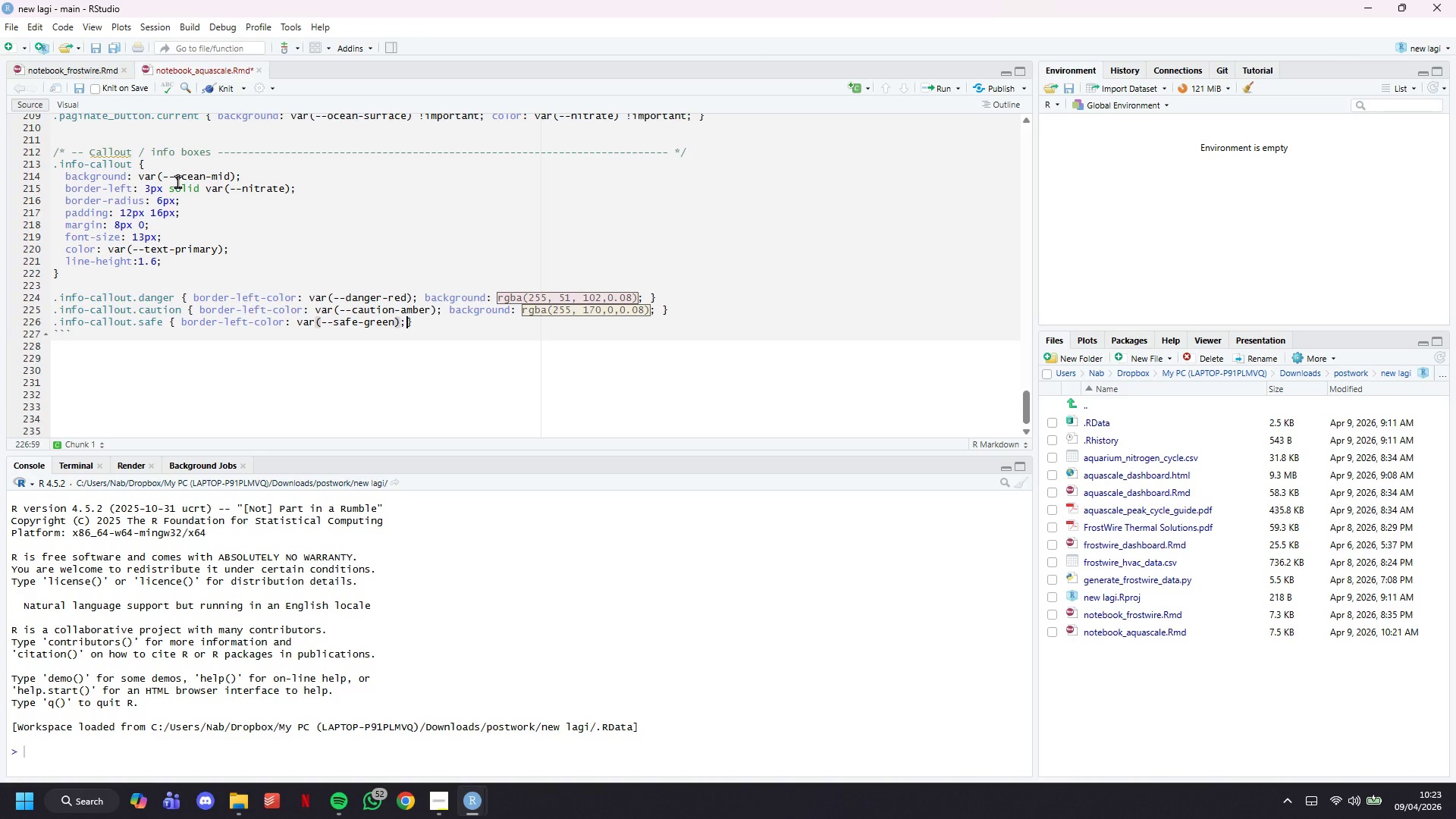 
type(; background: rgba(0,255, )
key(Backspace)
type(136, 0.08)
 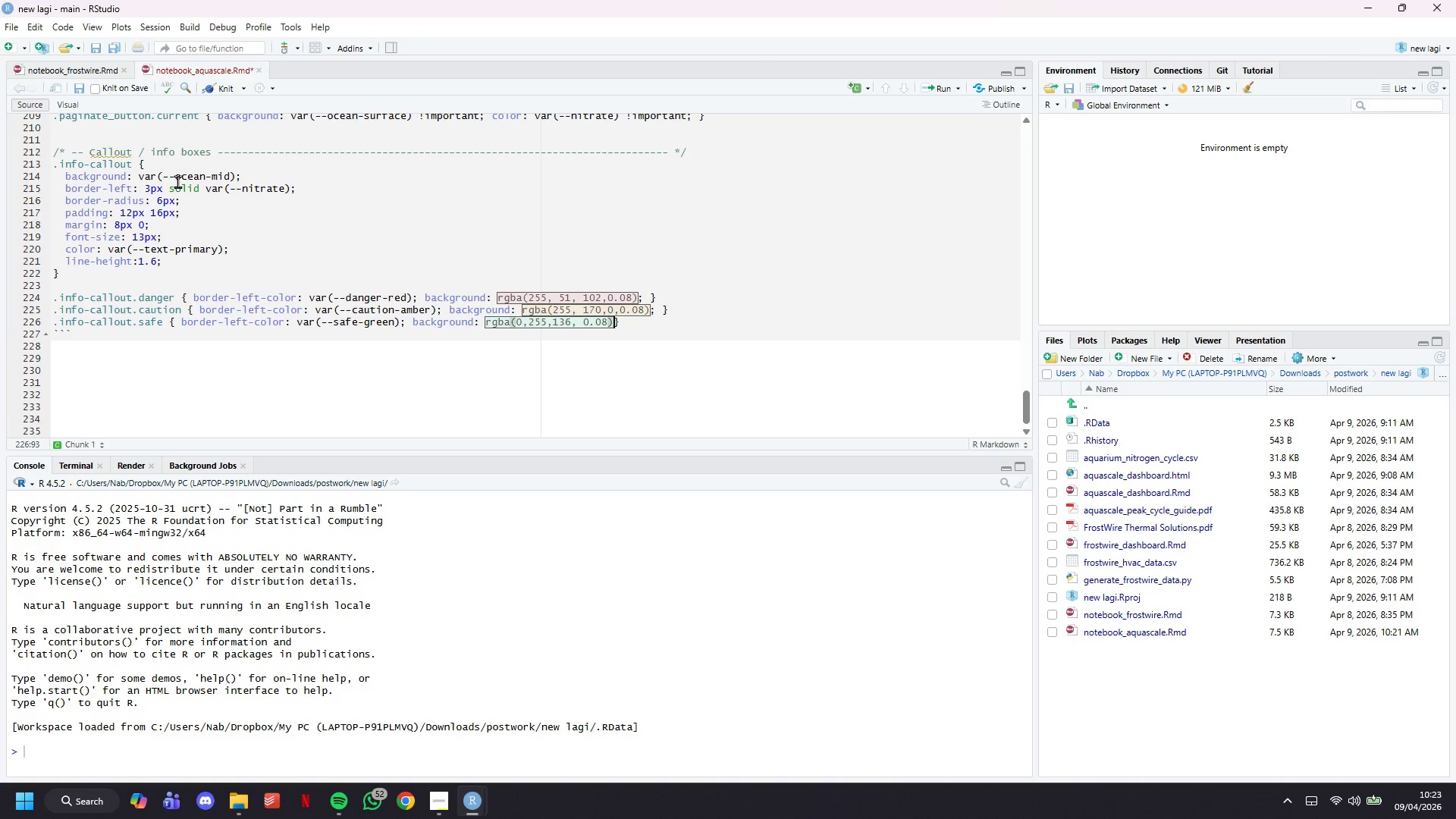 
 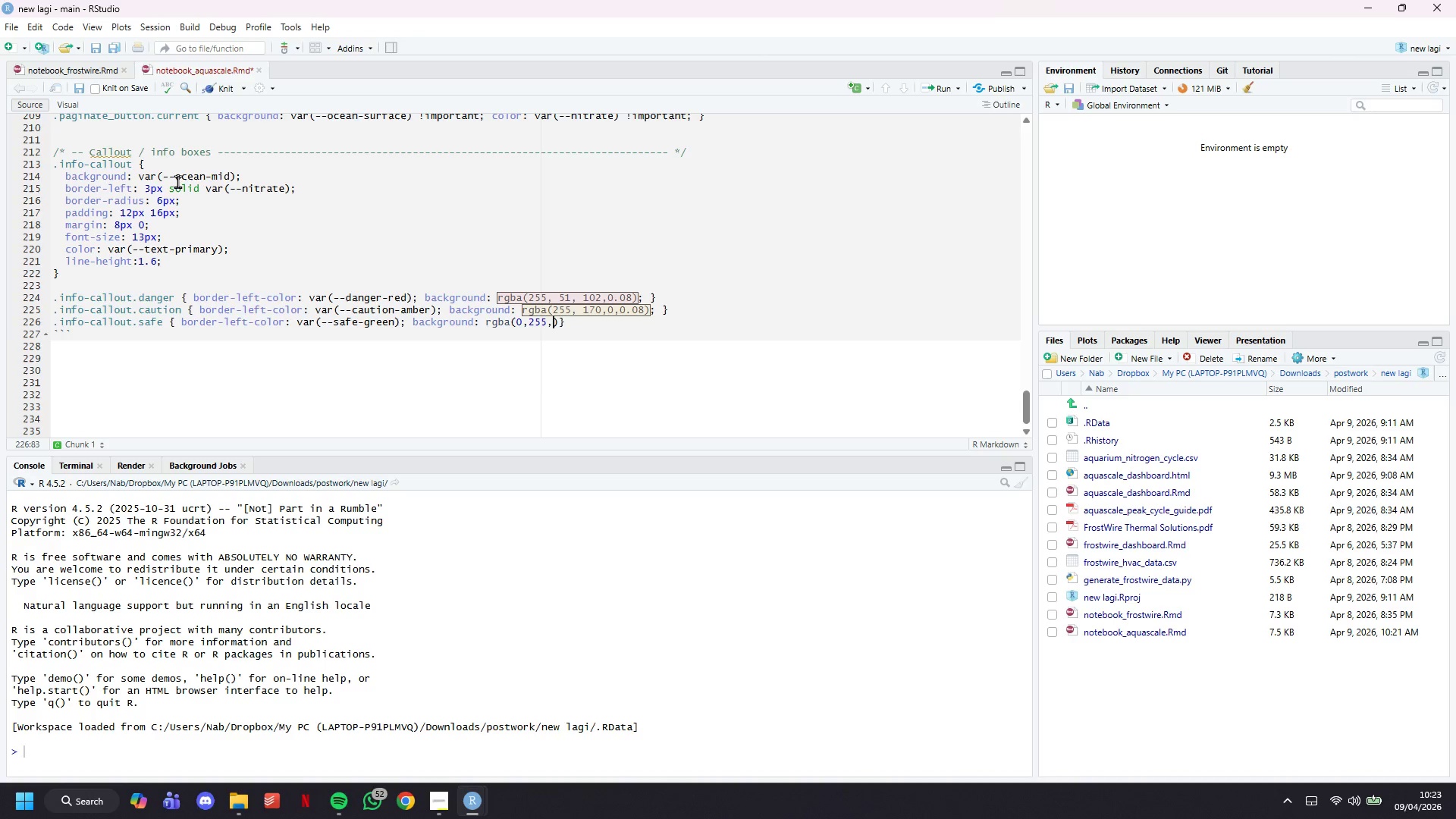 
key(ArrowRight)
 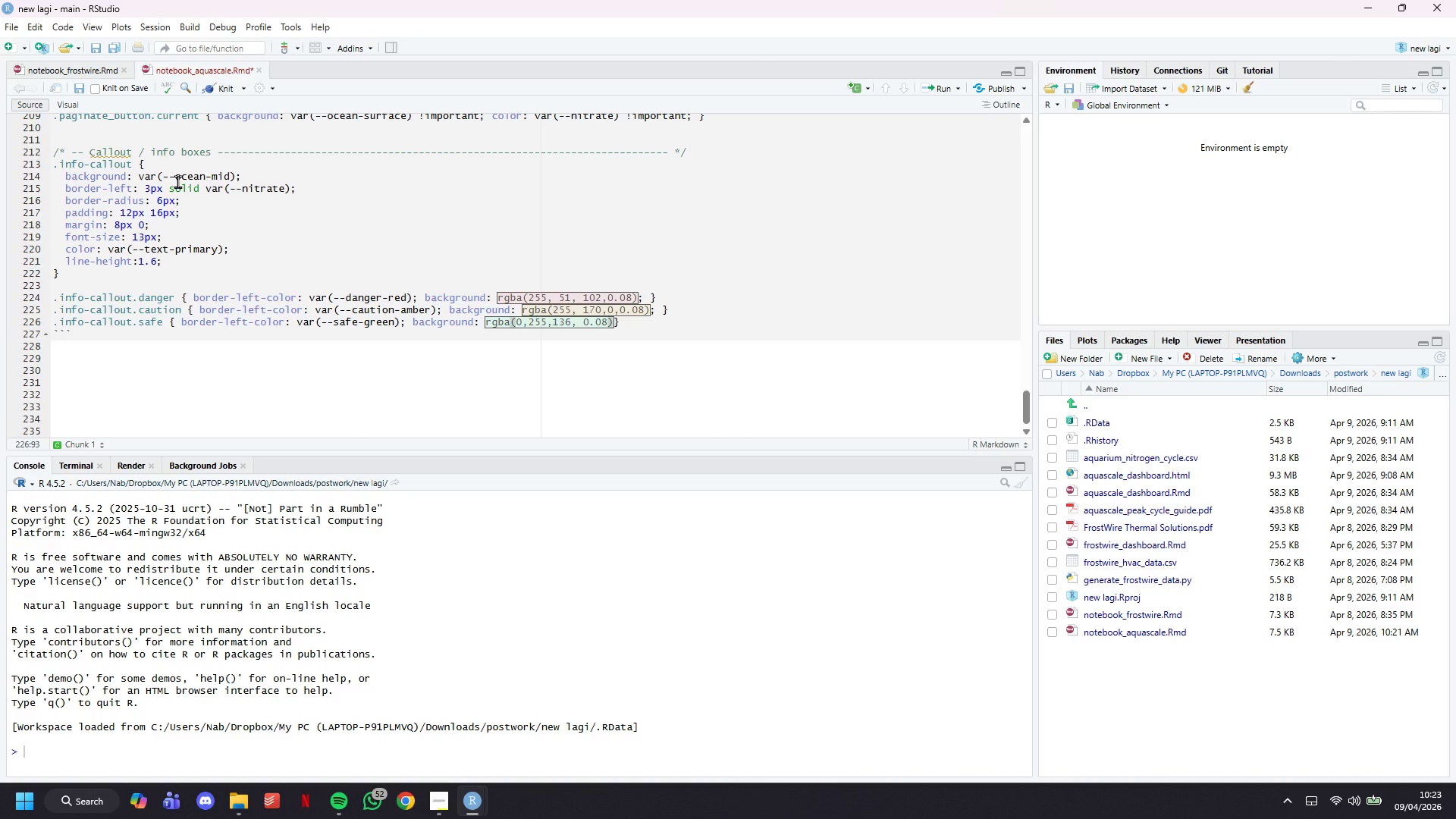 
wait(5.14)
 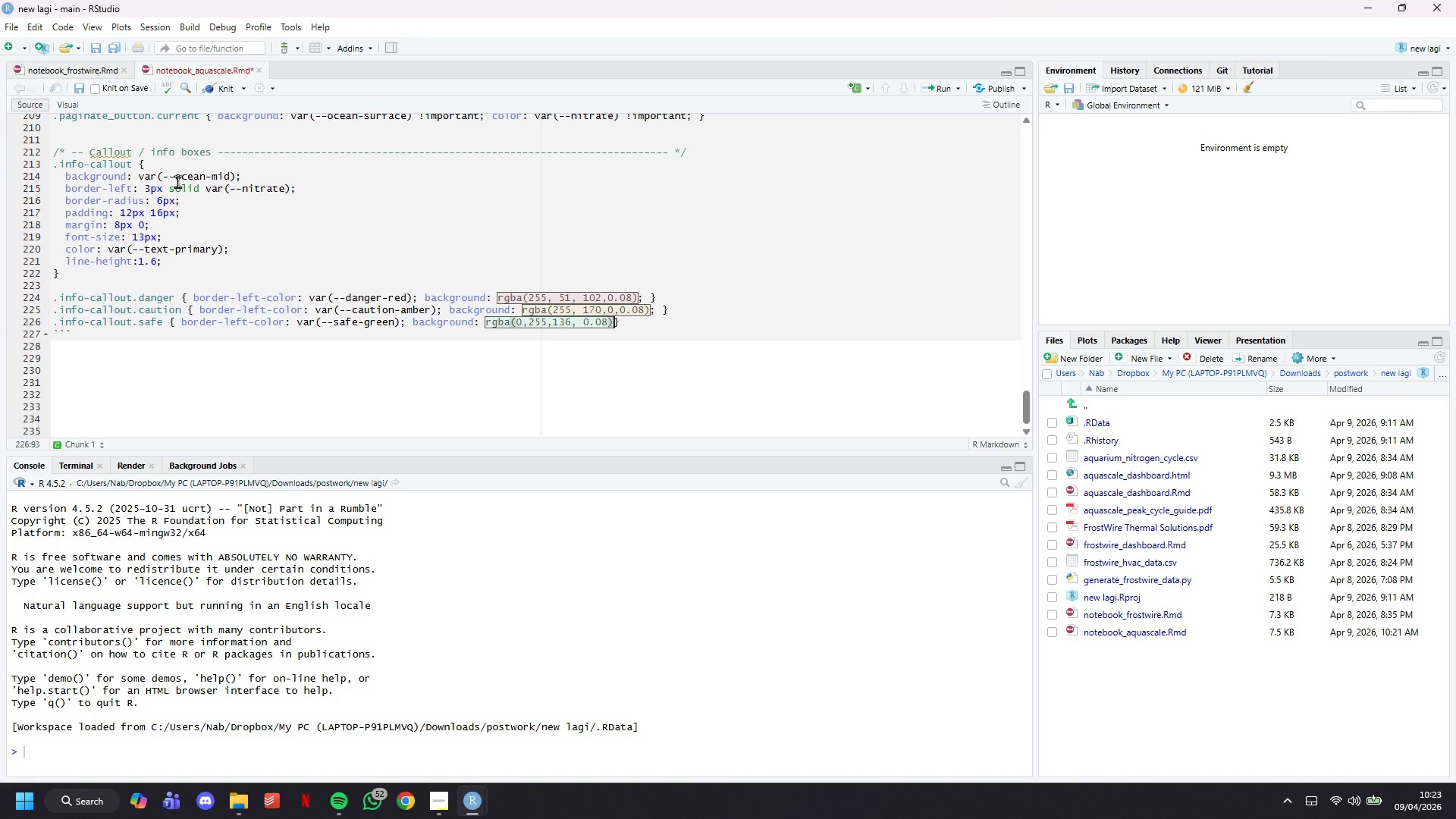 
key(ArrowRight)
 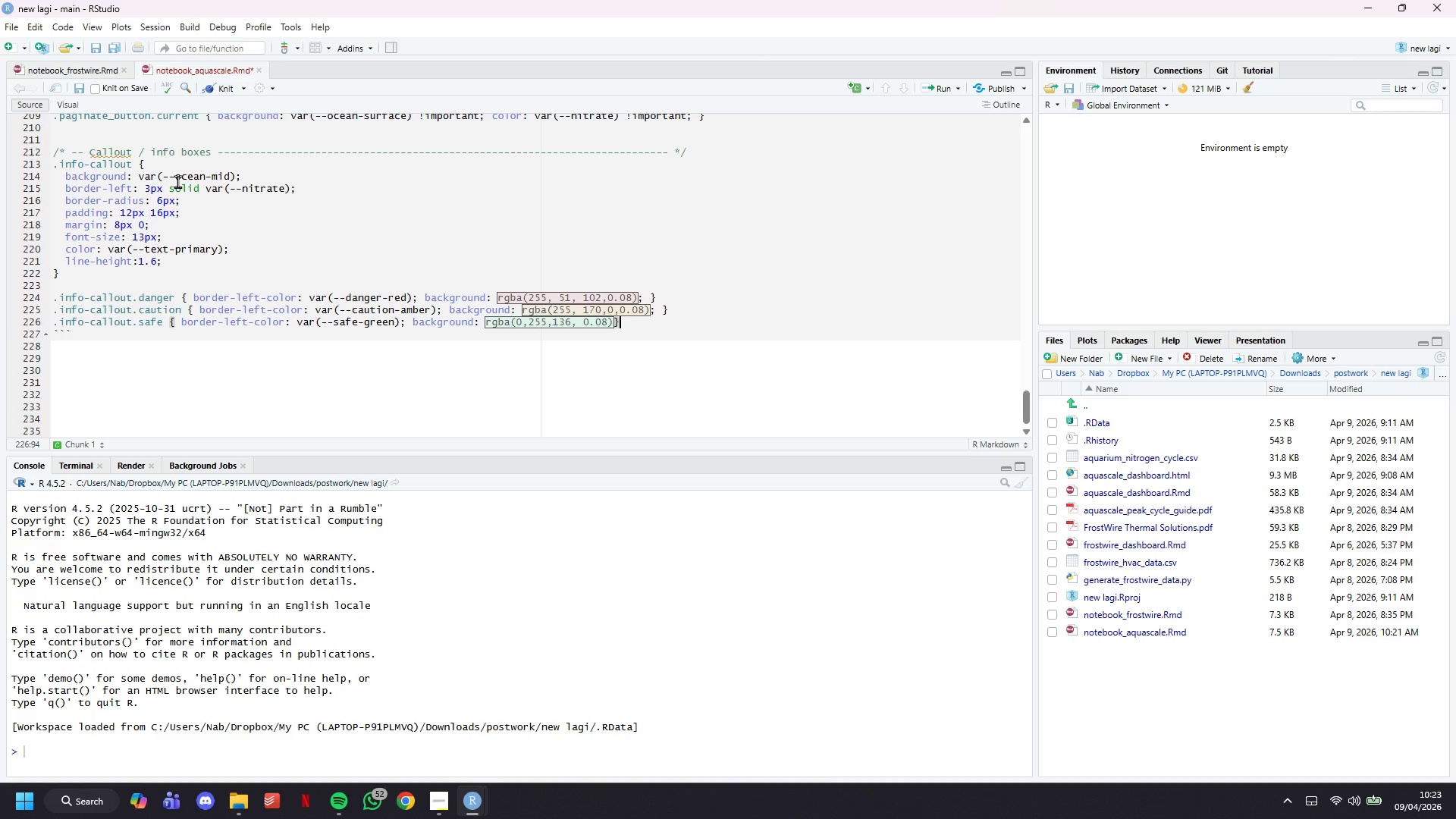 
key(ArrowLeft)
 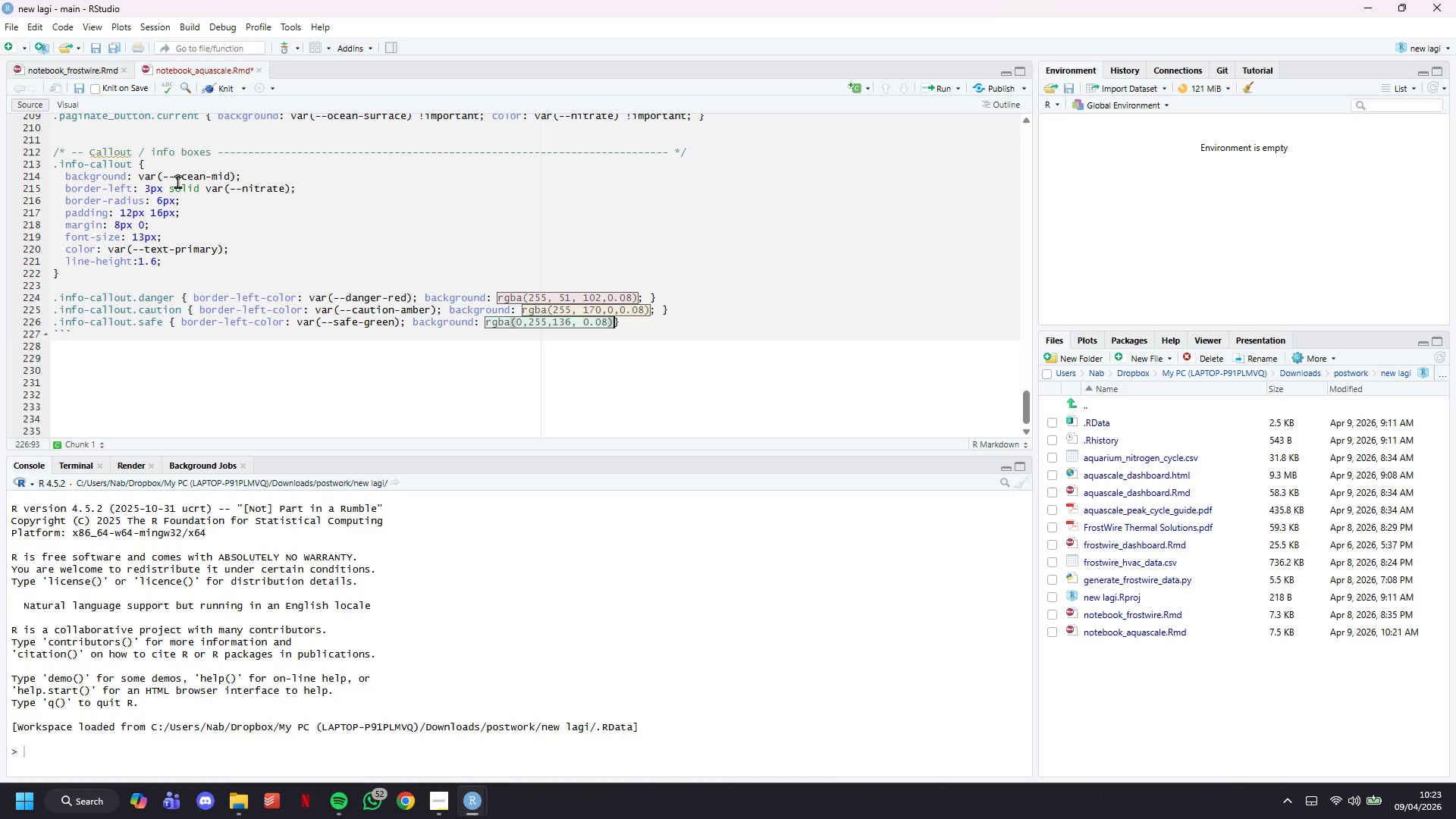 
key(Semicolon)
 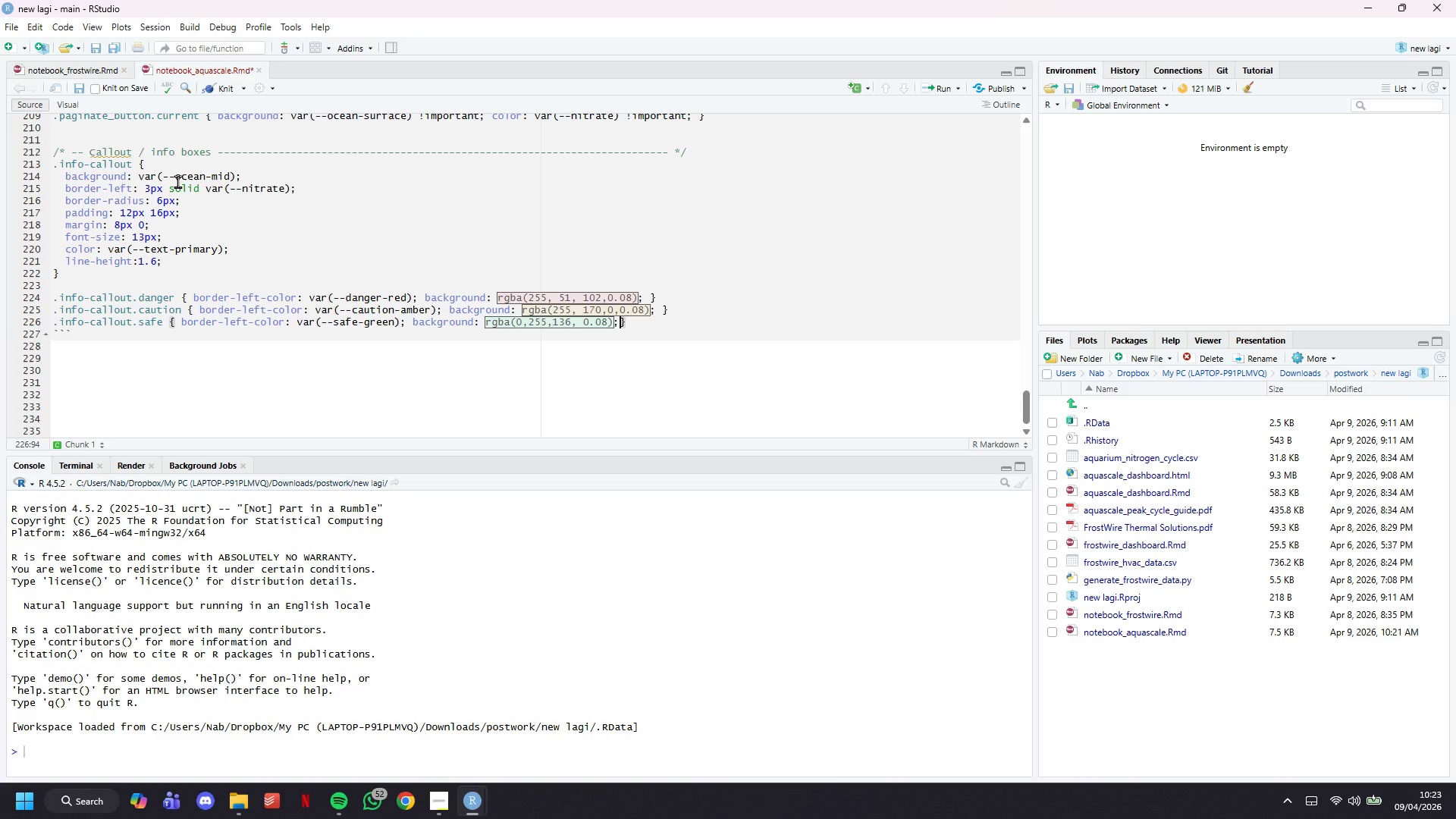 
key(ArrowRight)
 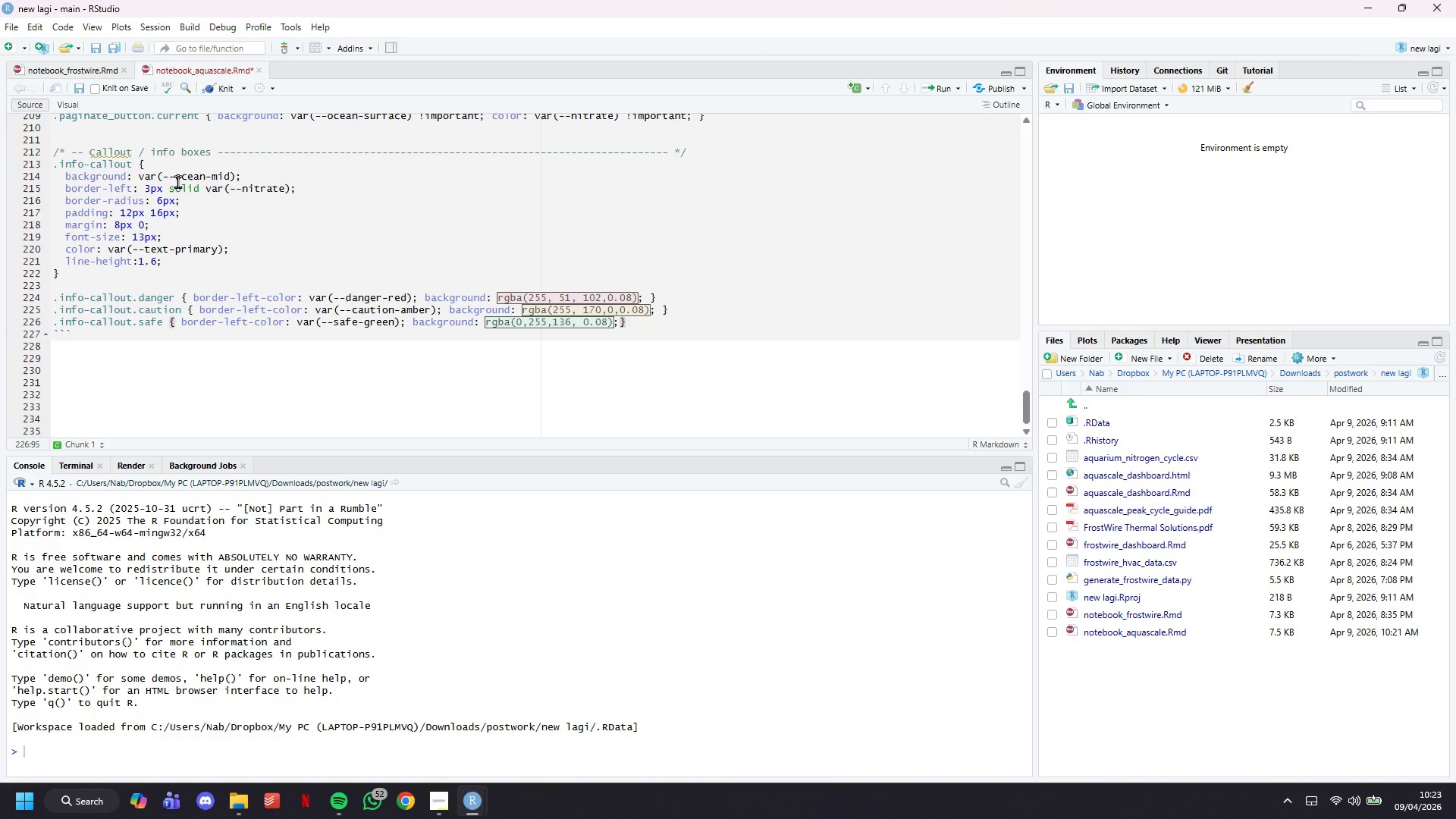 
key(Enter)
 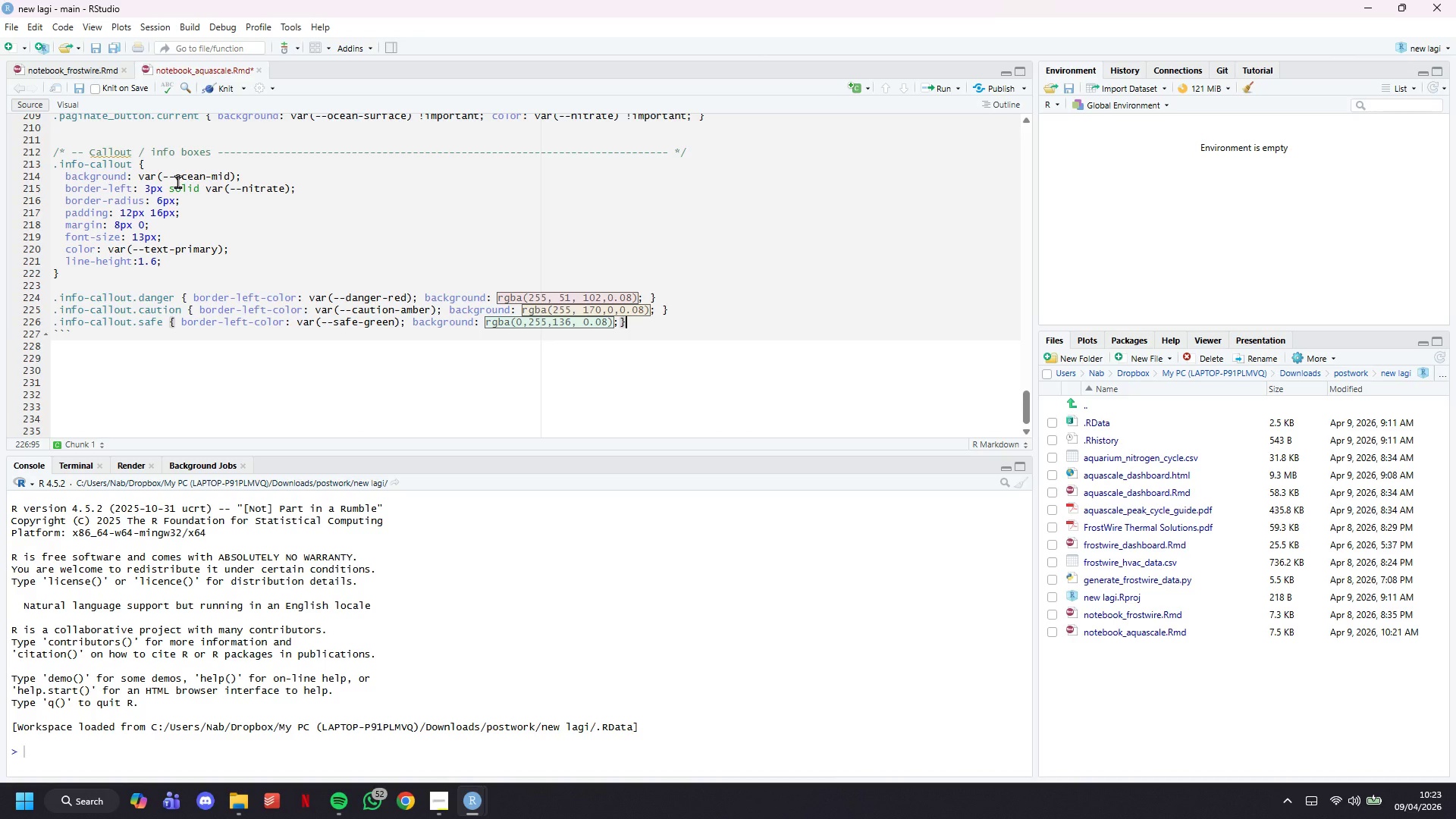 
key(Enter)
 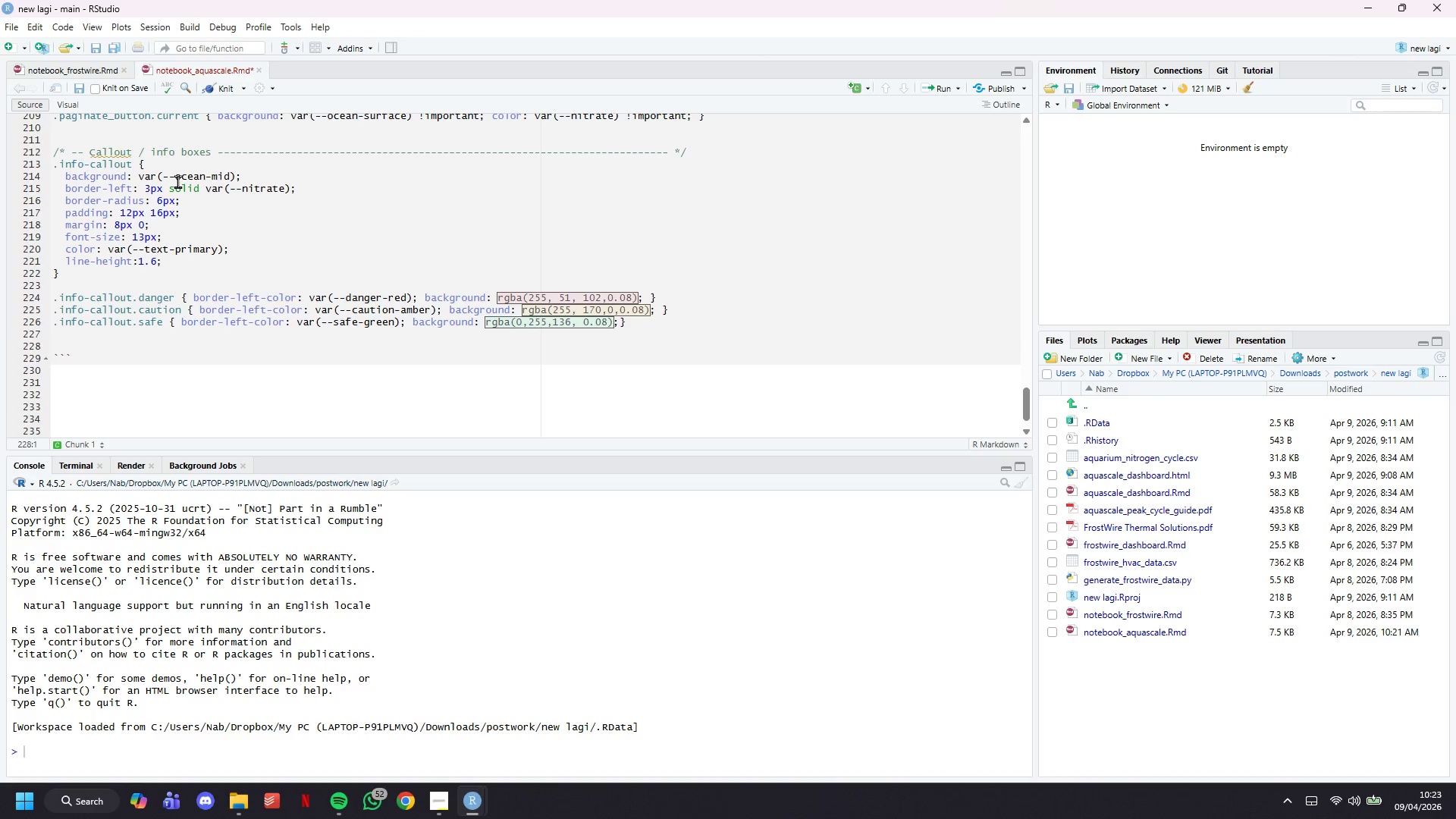 
key(Enter)
 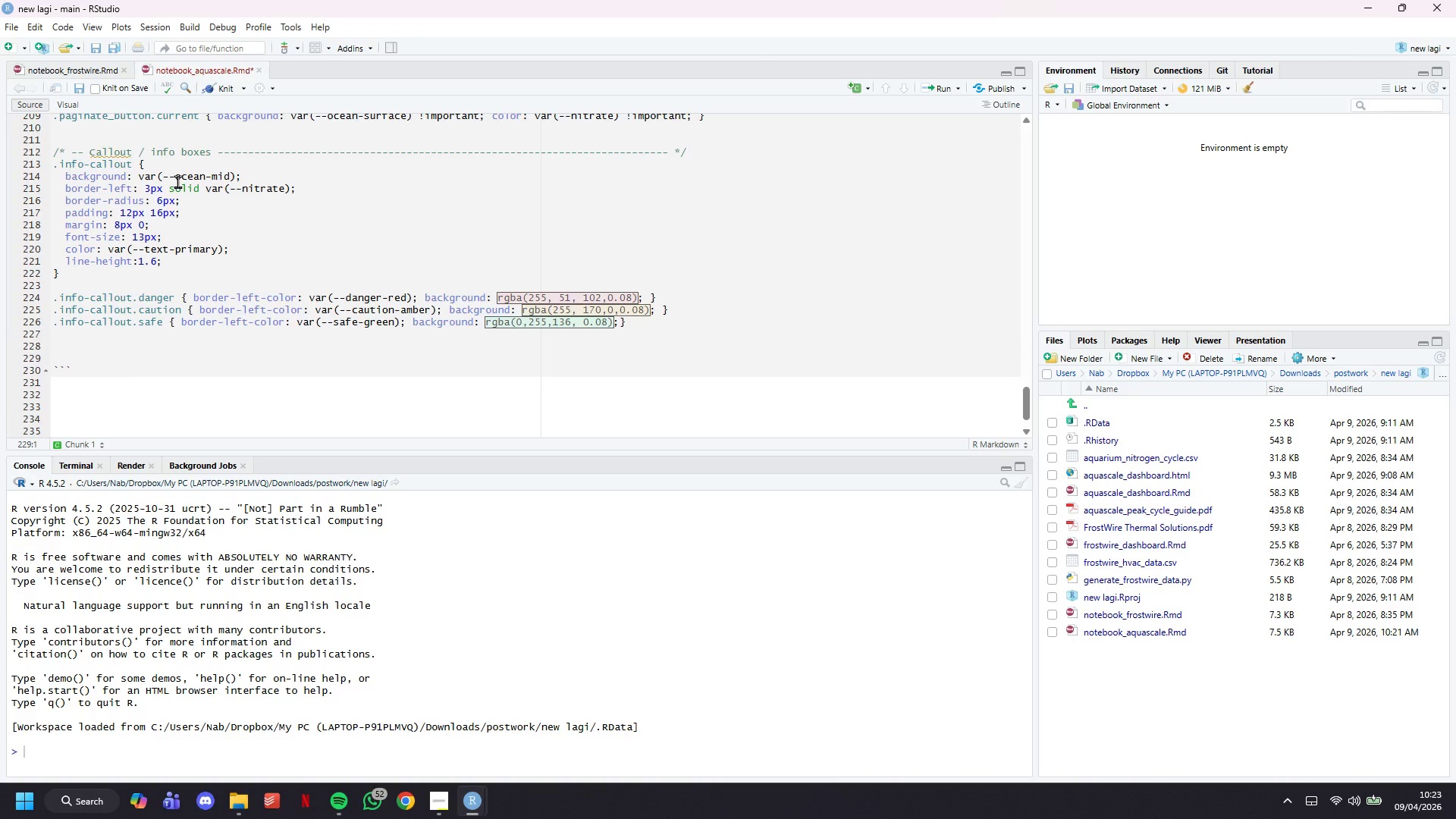 
type(/* -- Phase legend badges  )
 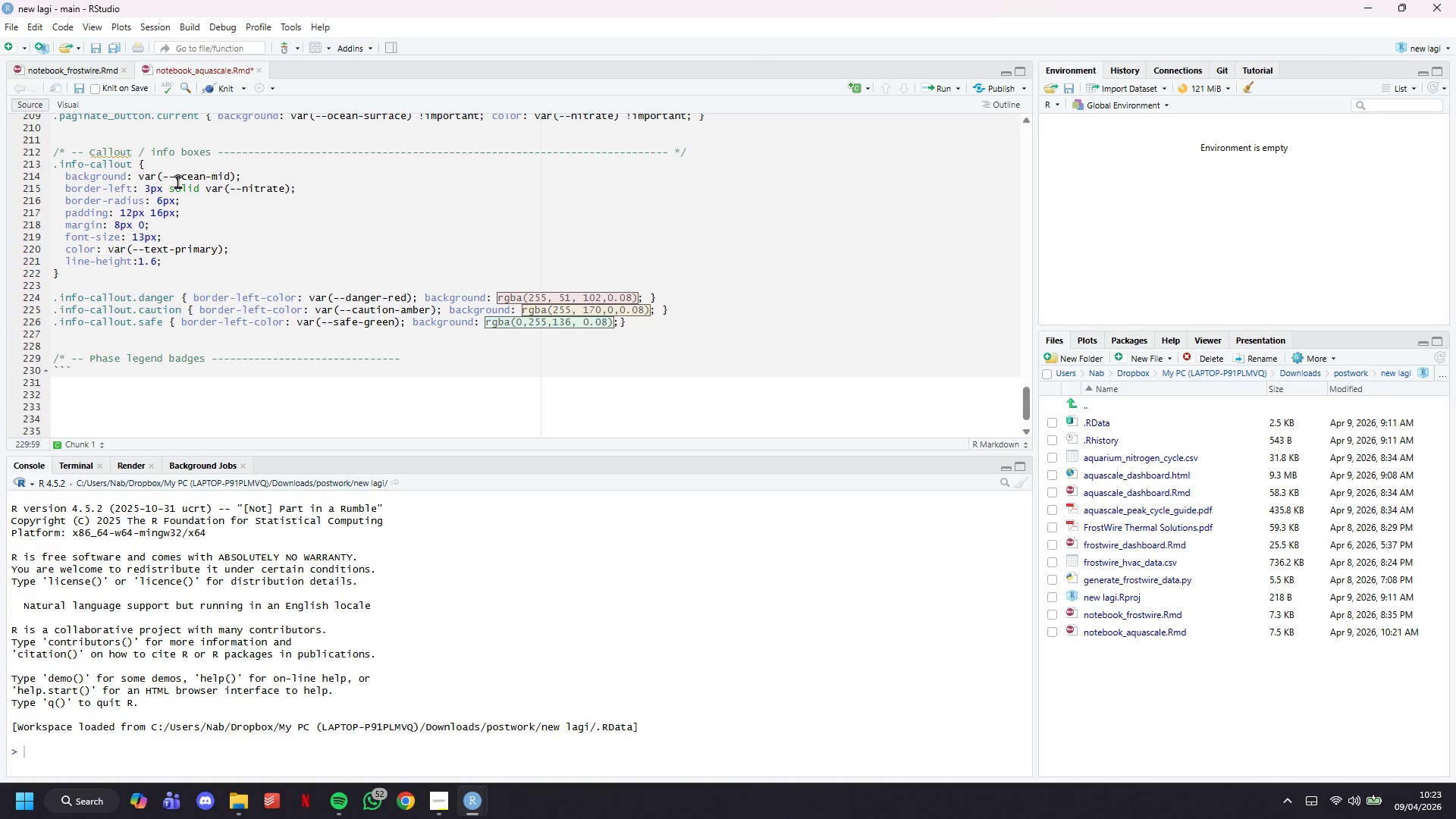 
 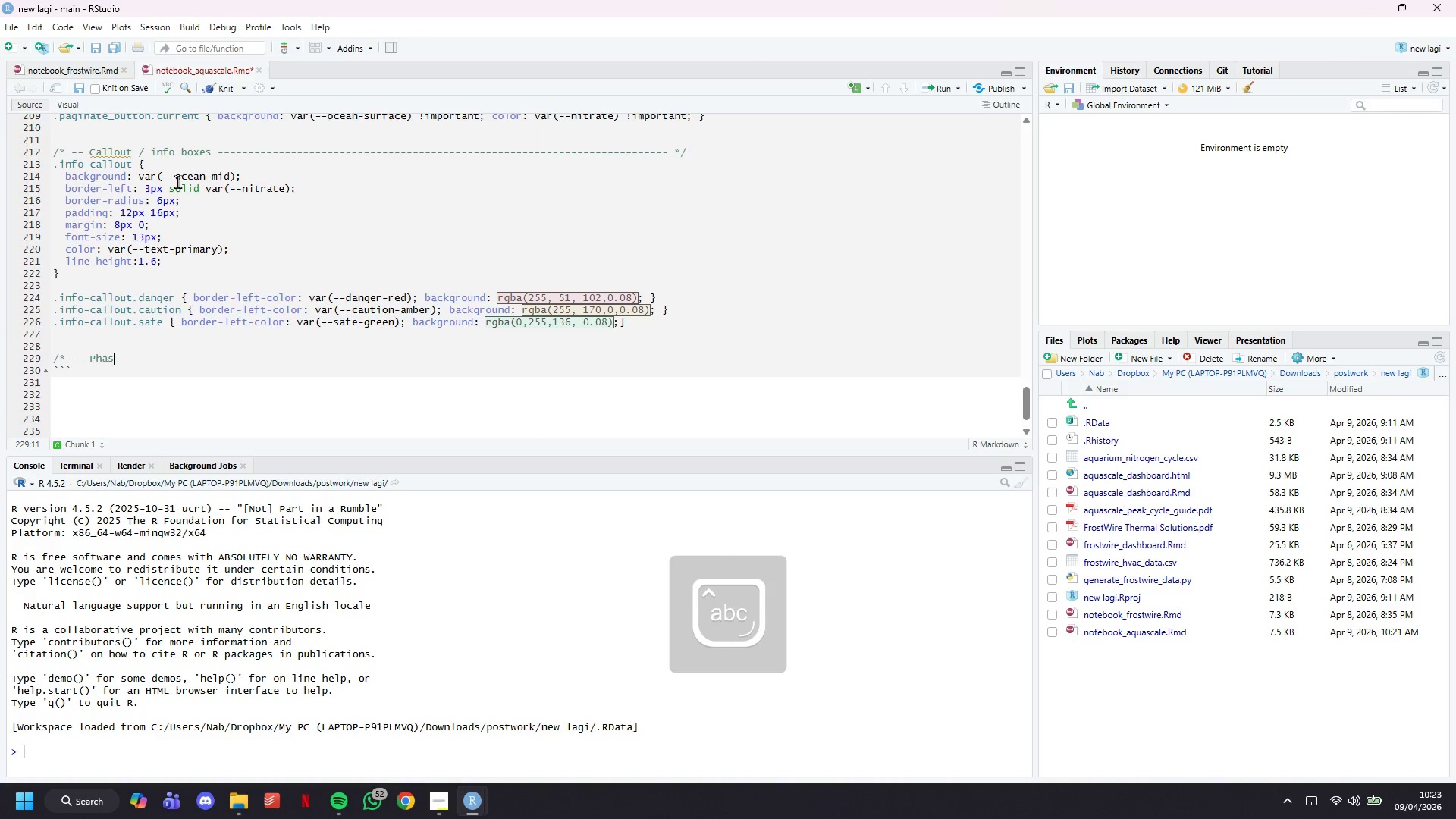 
hold_key(key=ShiftLeft, duration=1.52)
 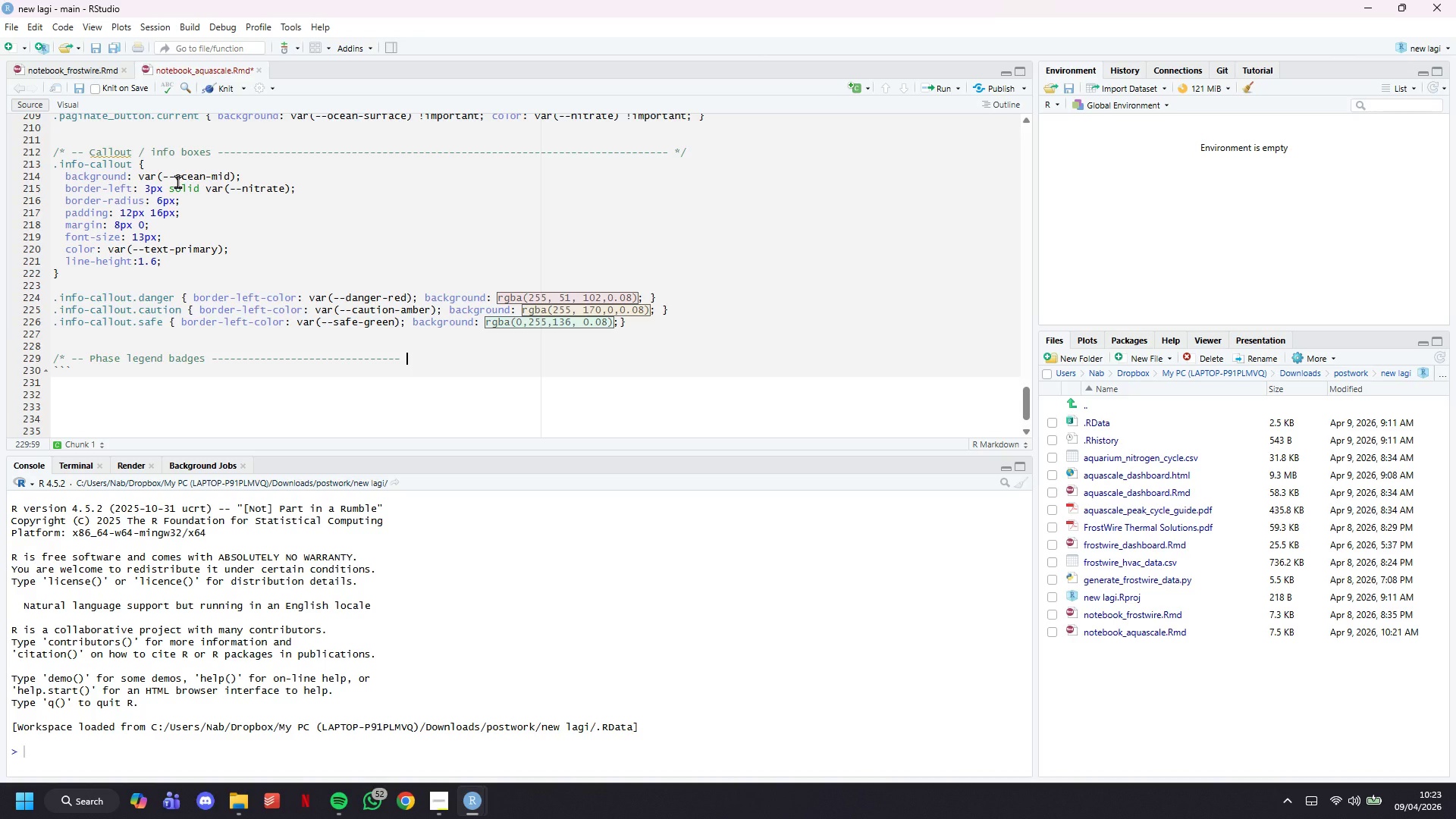 
hold_key(key=ShiftLeft, duration=1.52)
 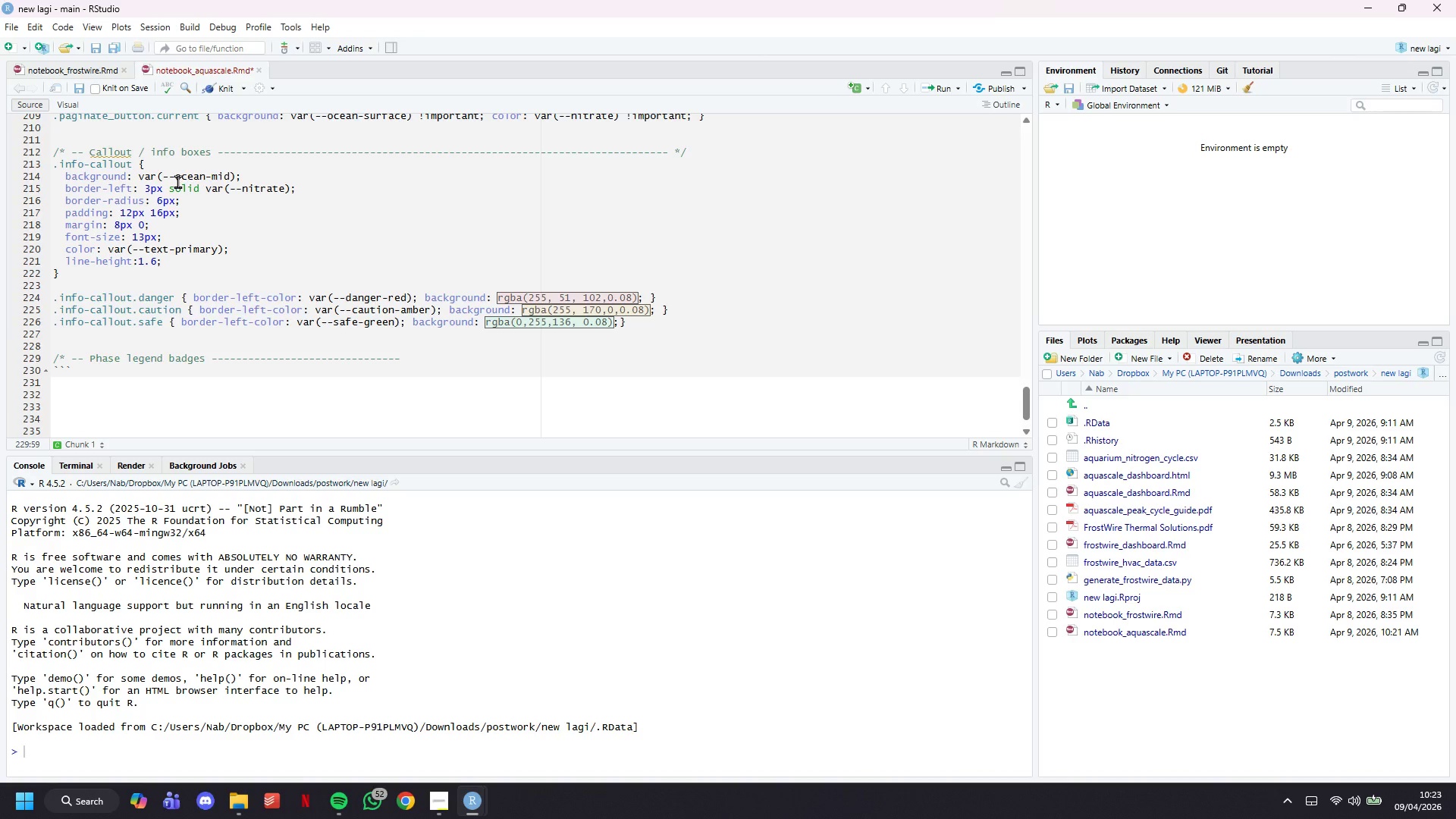 
hold_key(key=ShiftLeft, duration=1.5)
 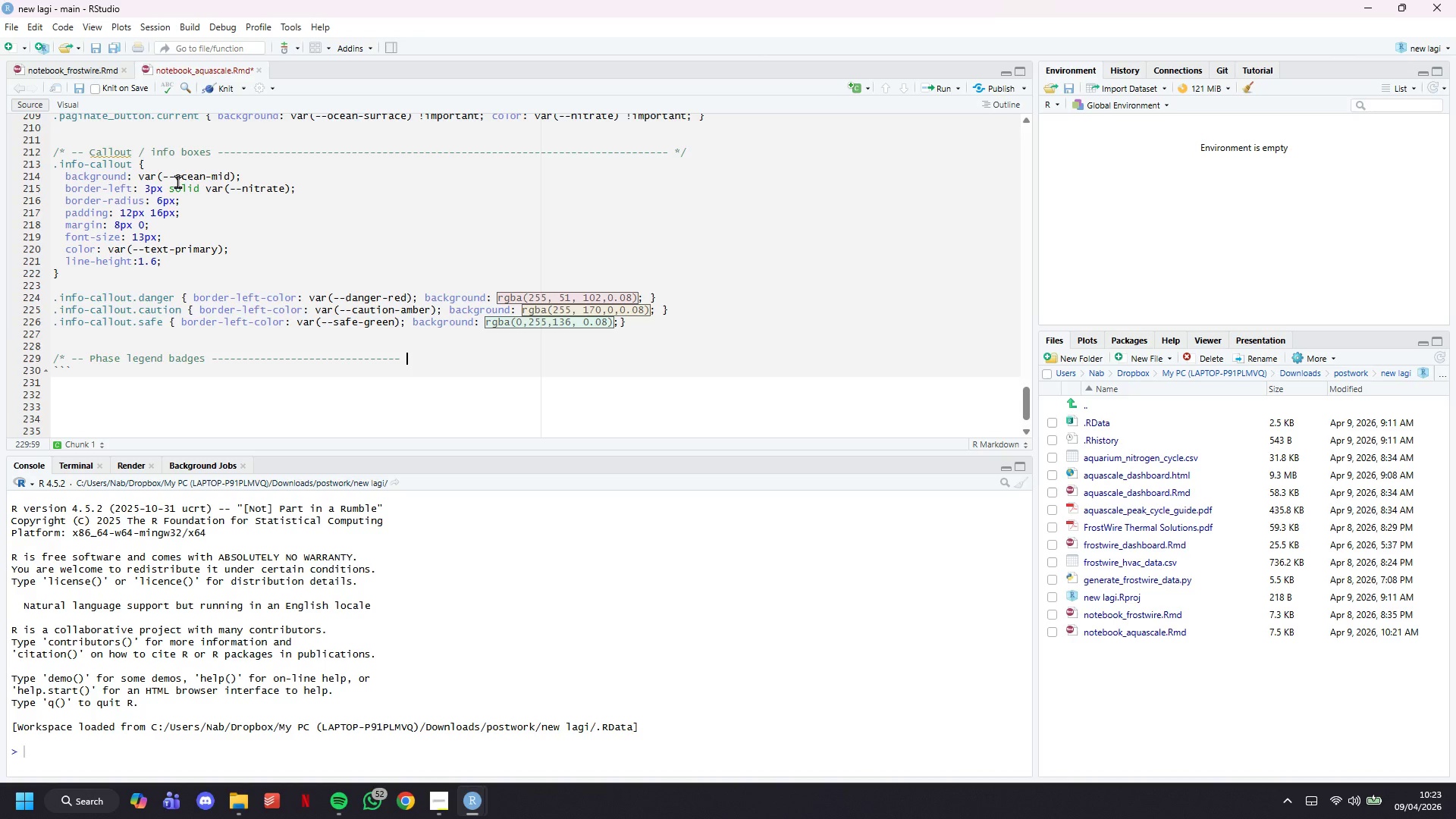 
key(Shift+8)
 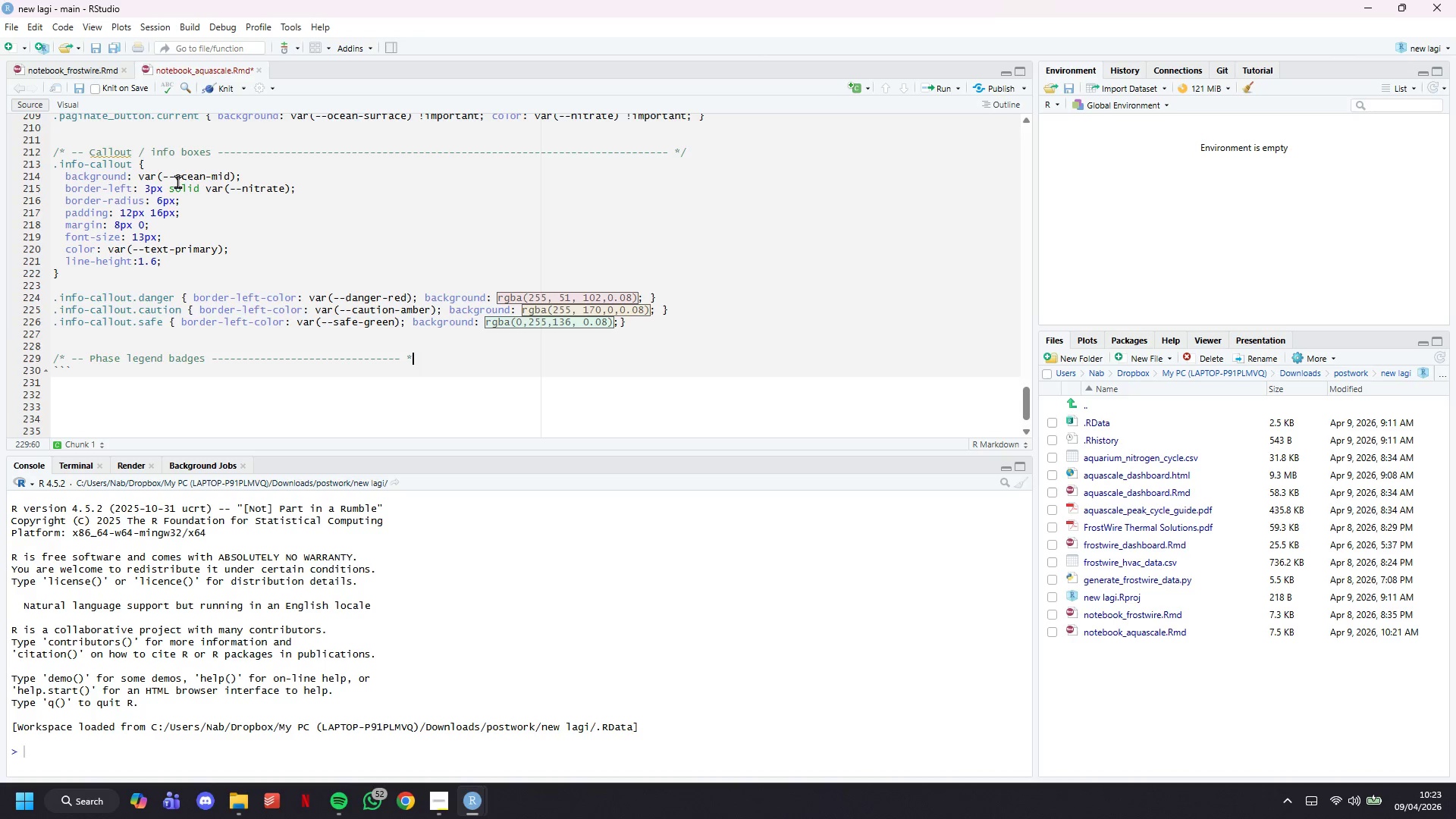 
key(Slash)
 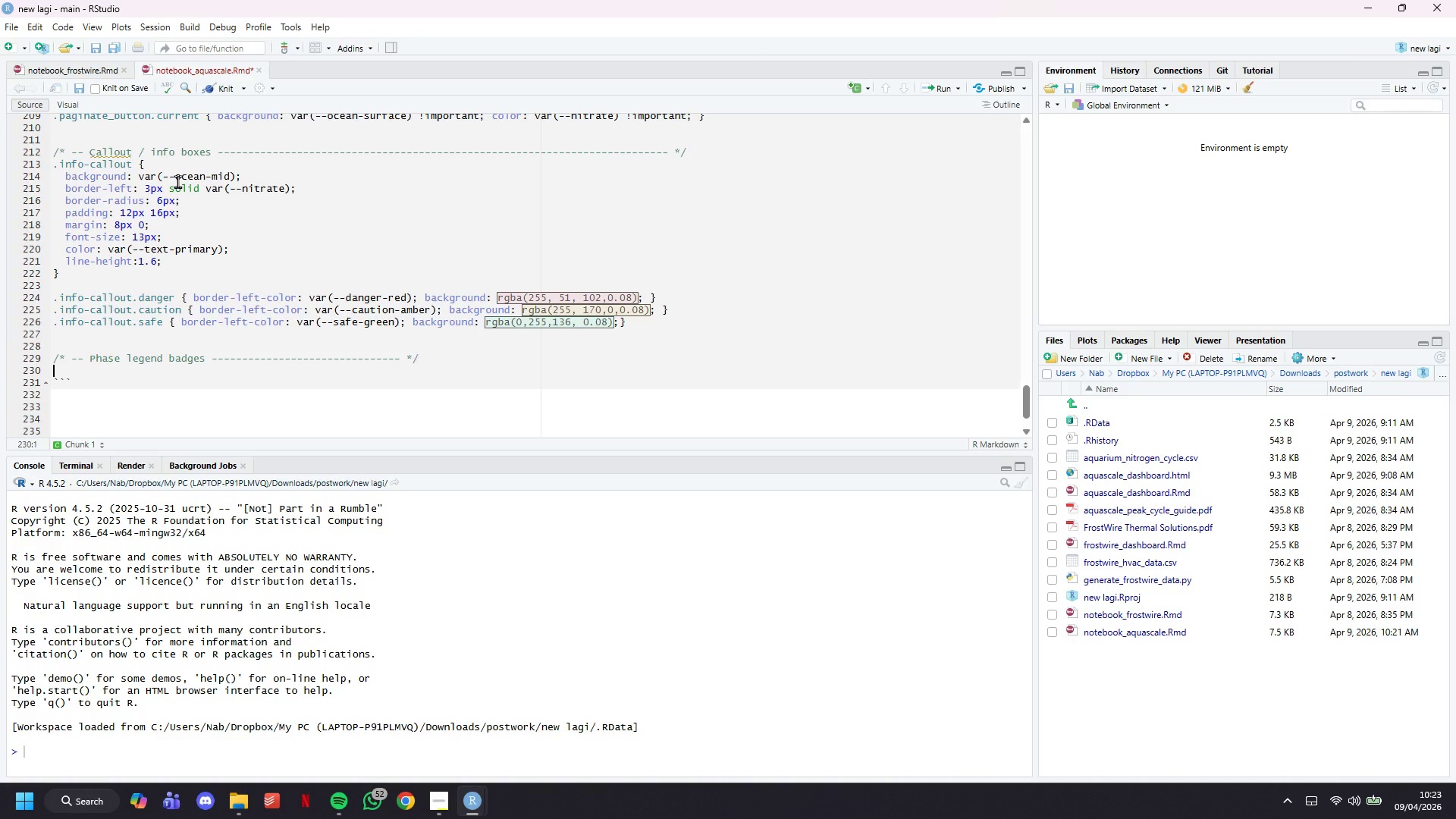 
key(Enter)
 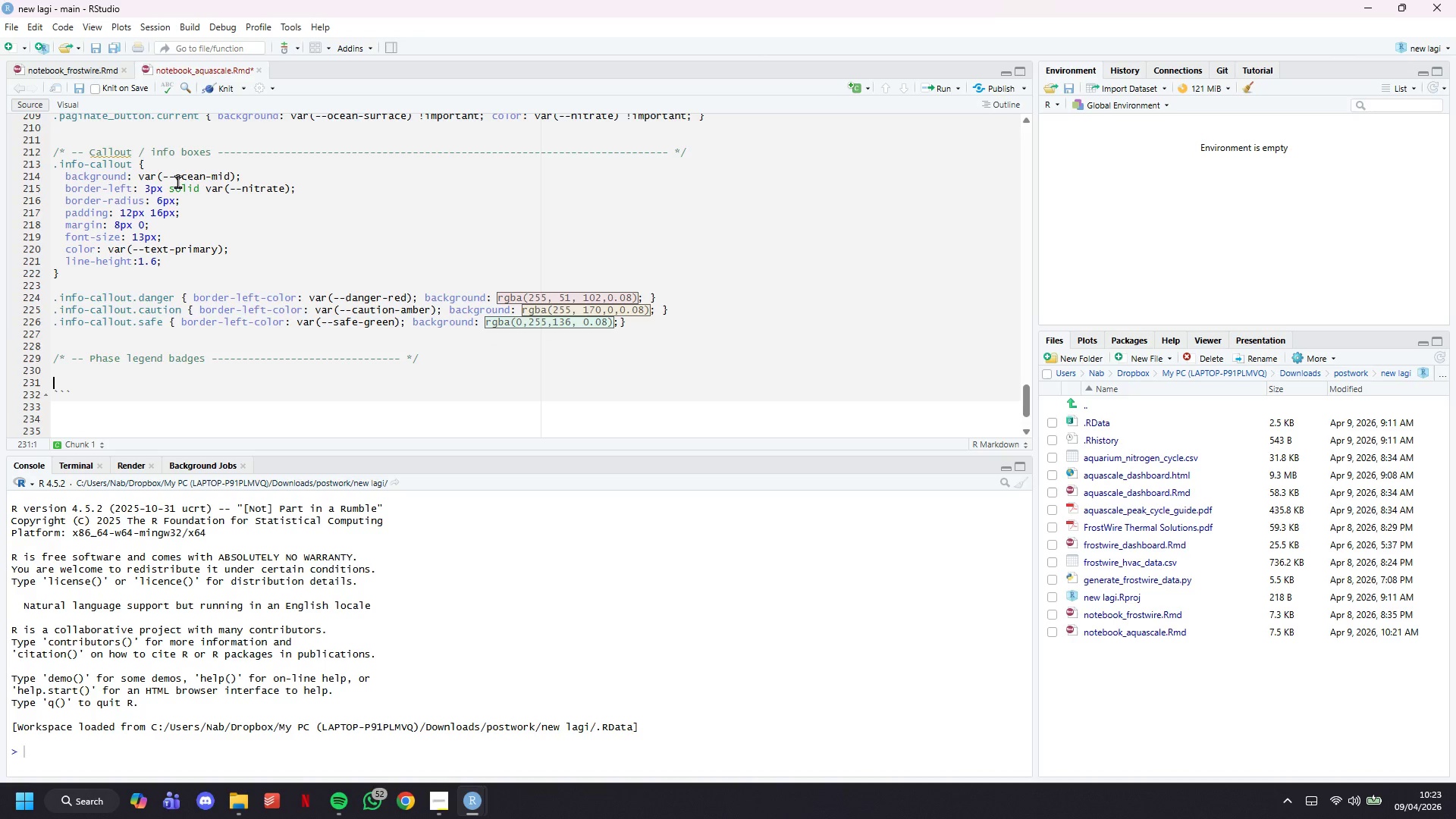 
key(Enter)
 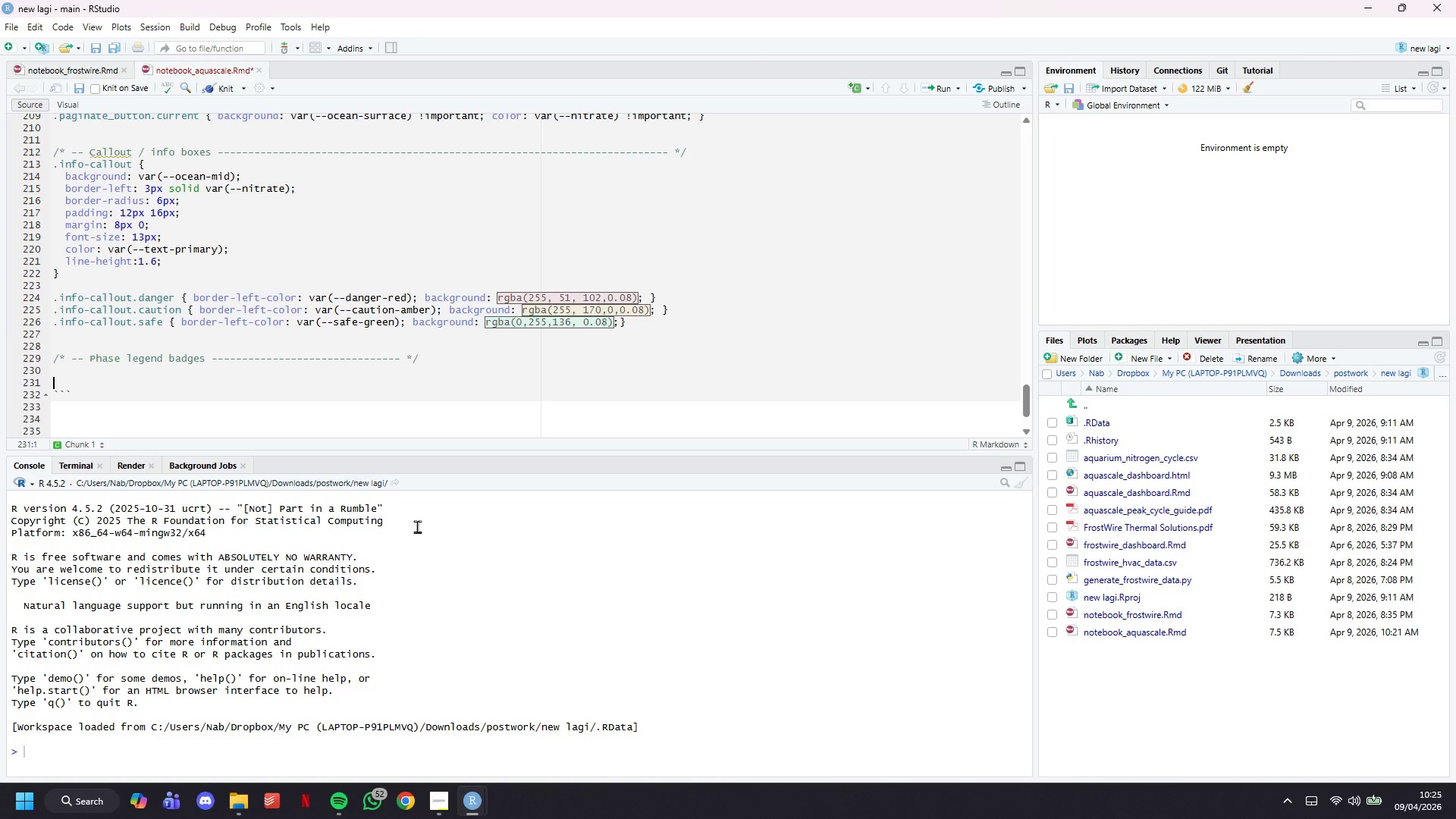 
wait(135.08)
 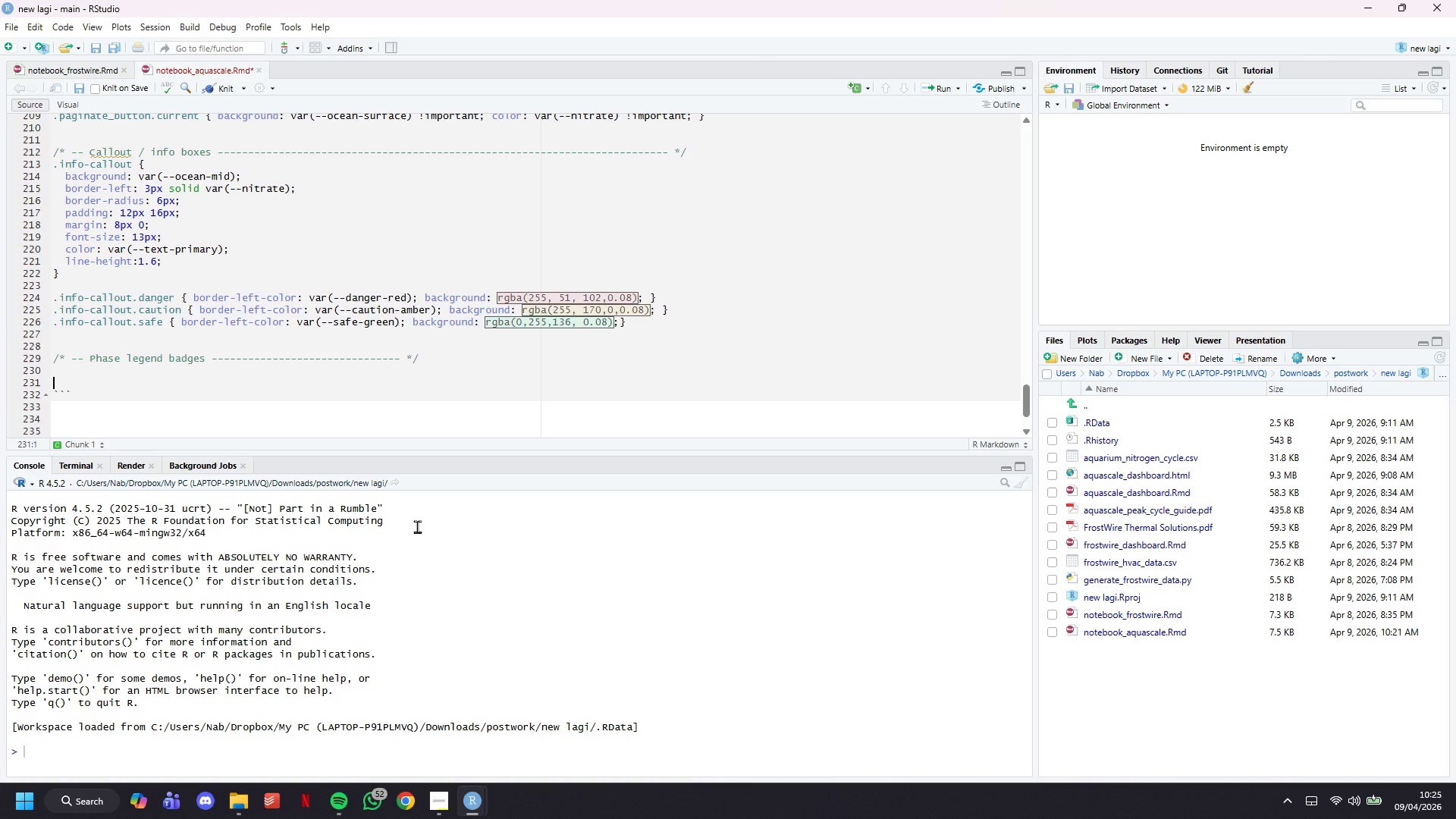 
scroll: coordinate [331, 334], scroll_direction: down, amount: 6.0
 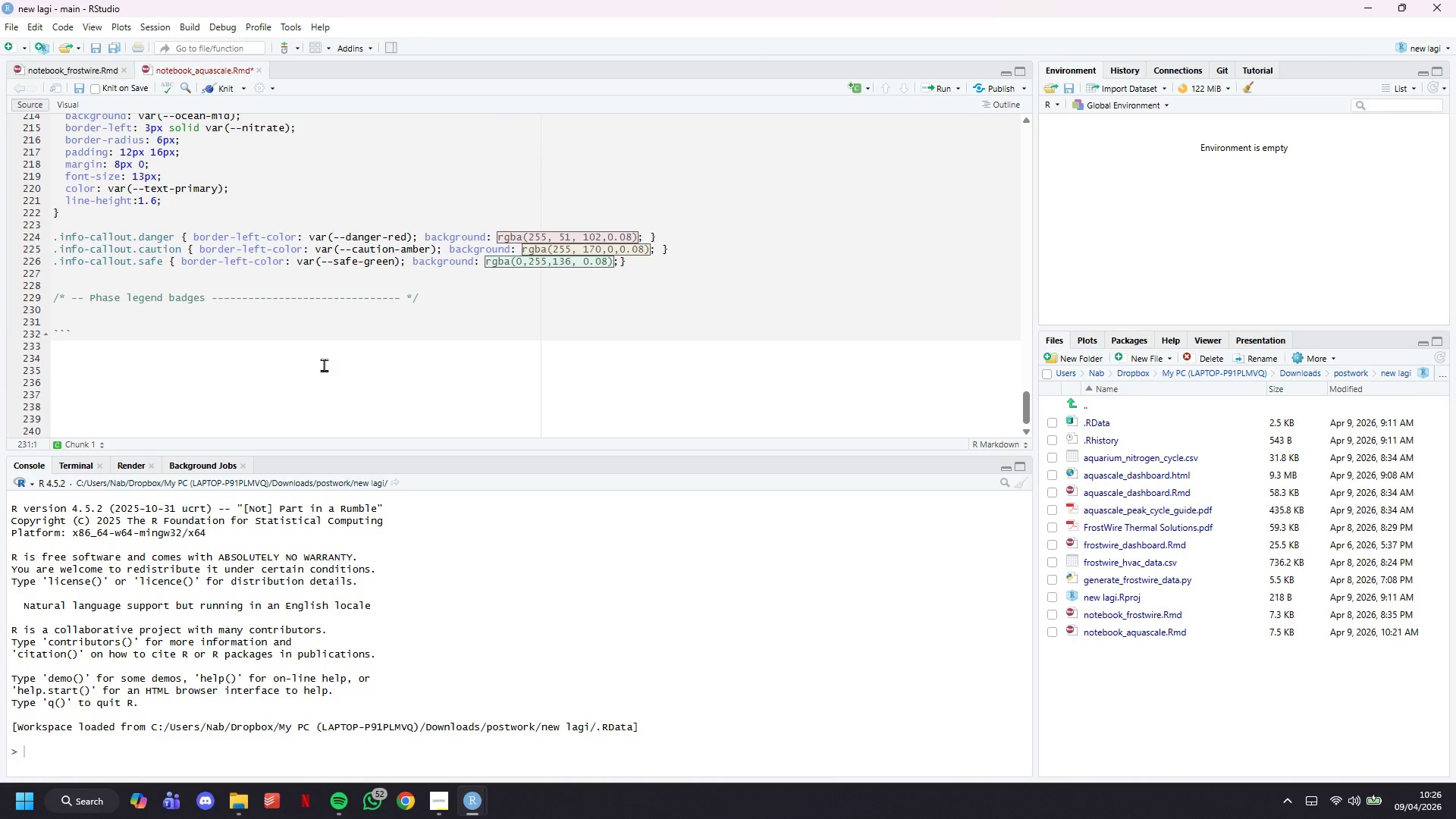 
type(.phase-badge {)
 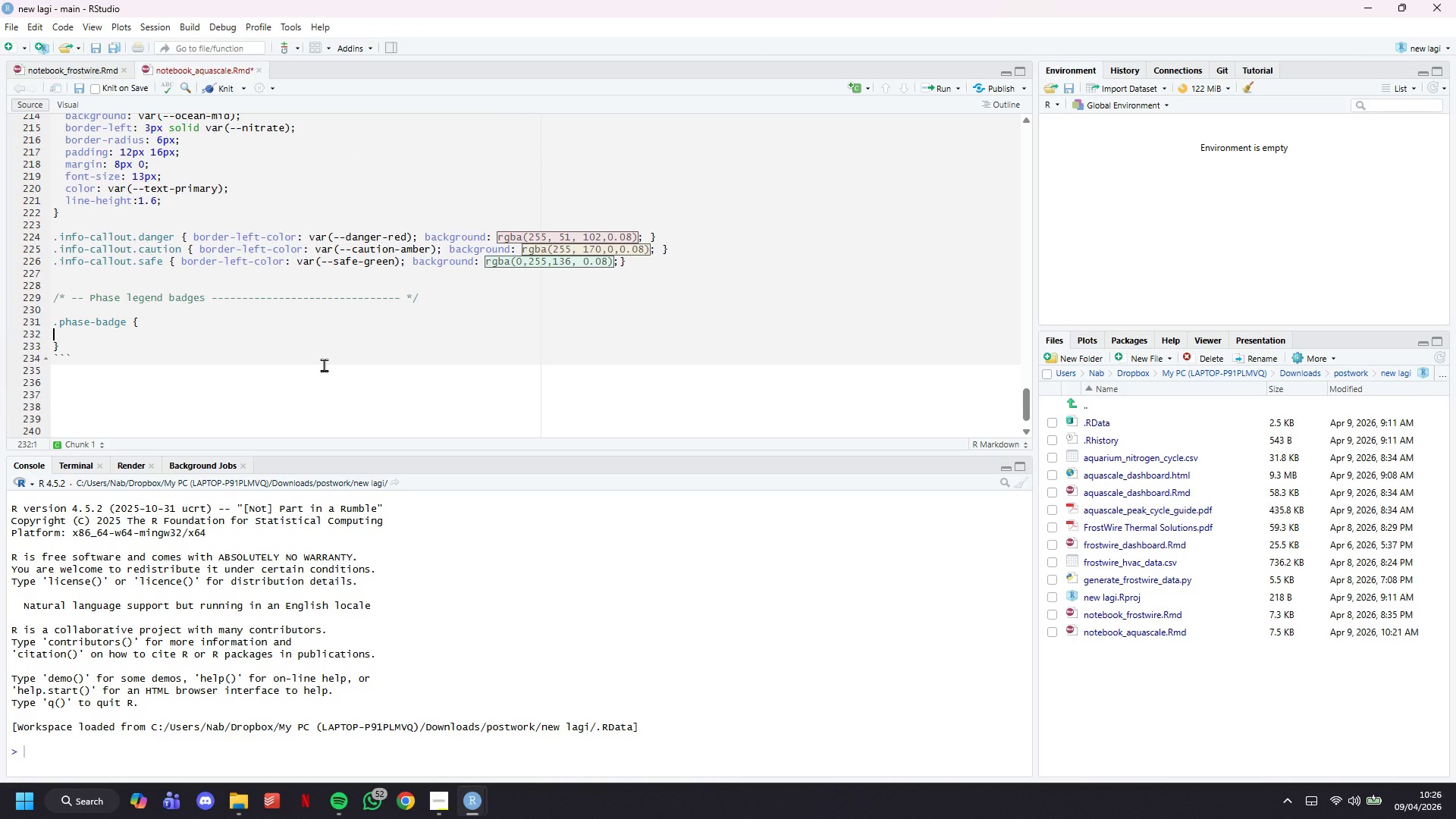 
 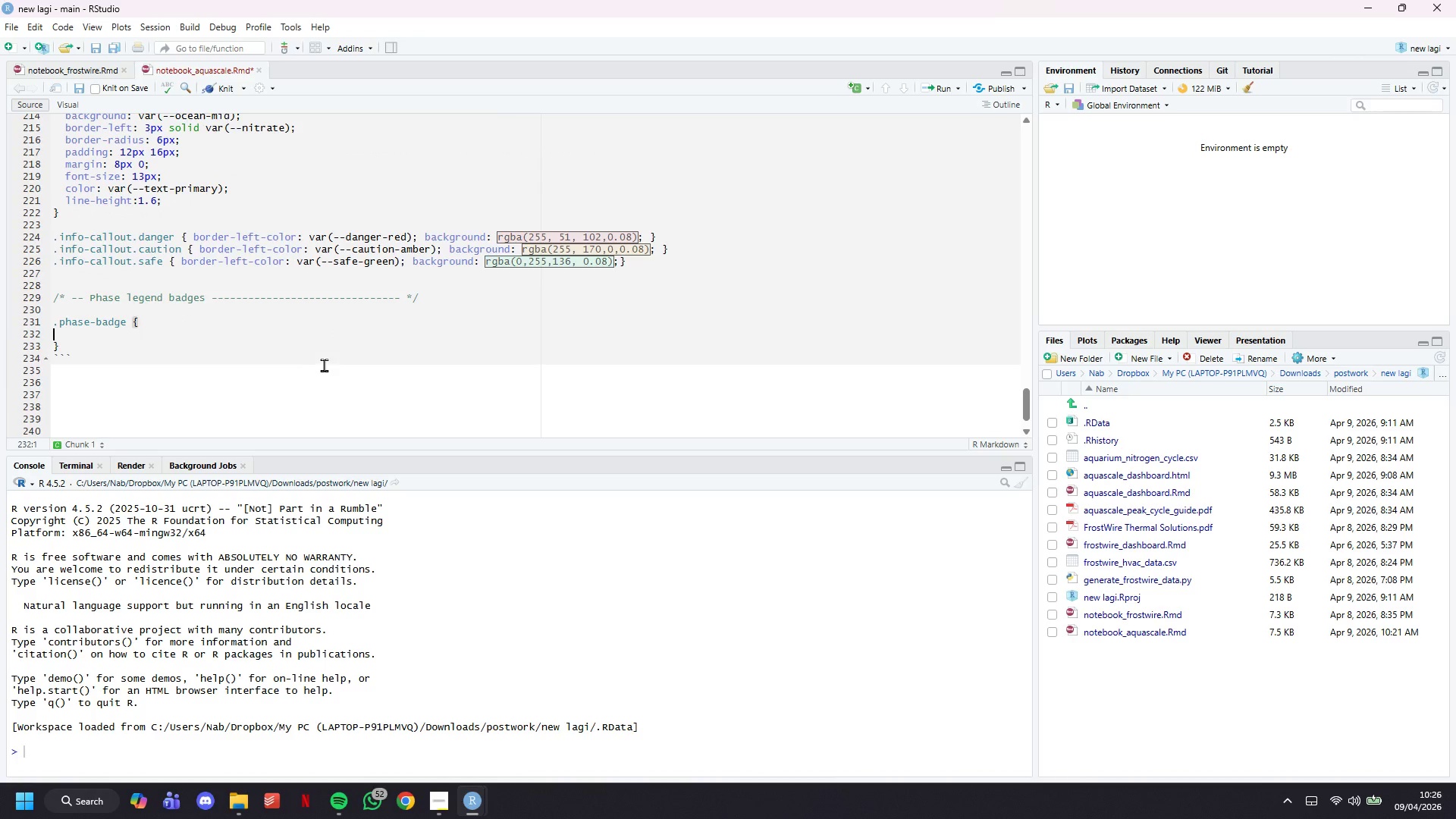 
key(Enter)
 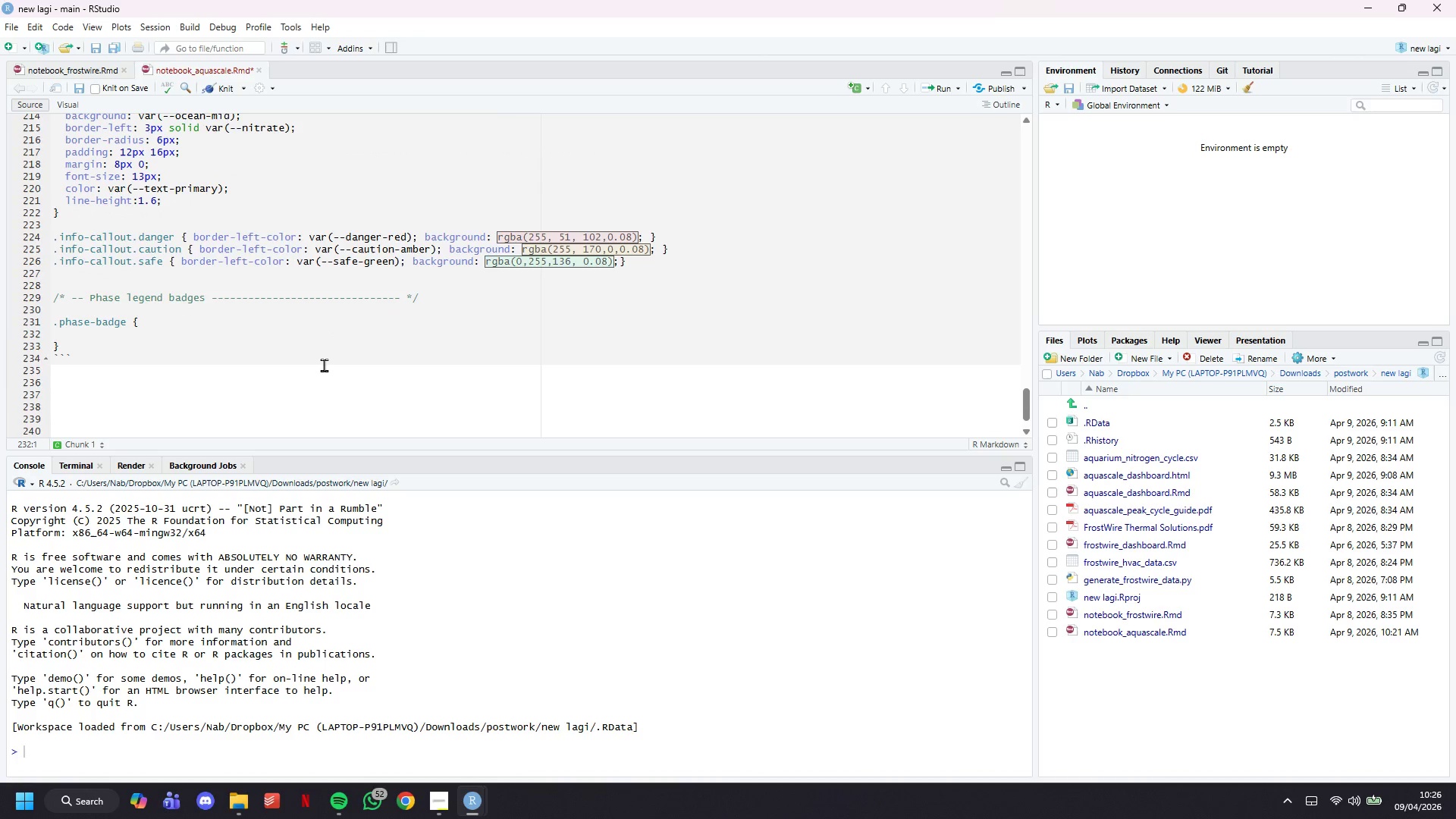 
key(Tab)